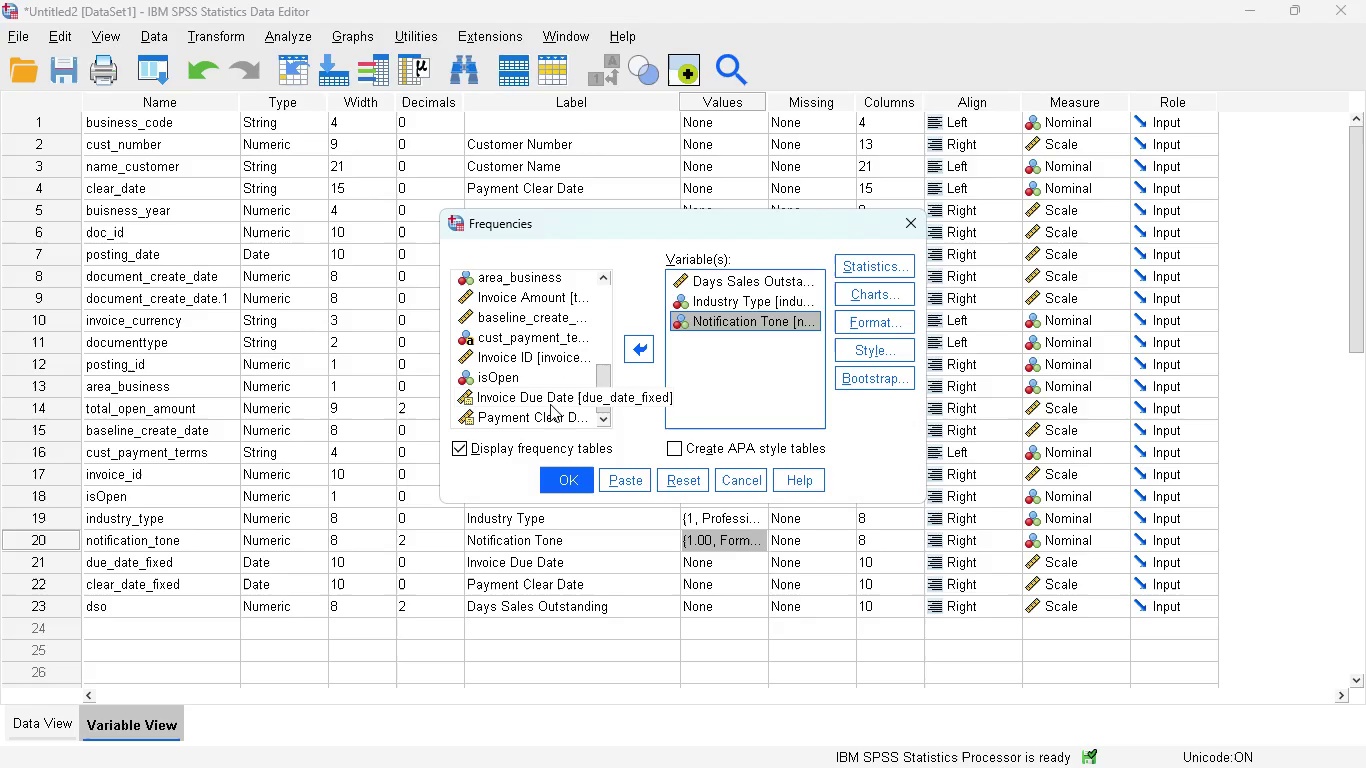 
left_click([541, 394])
 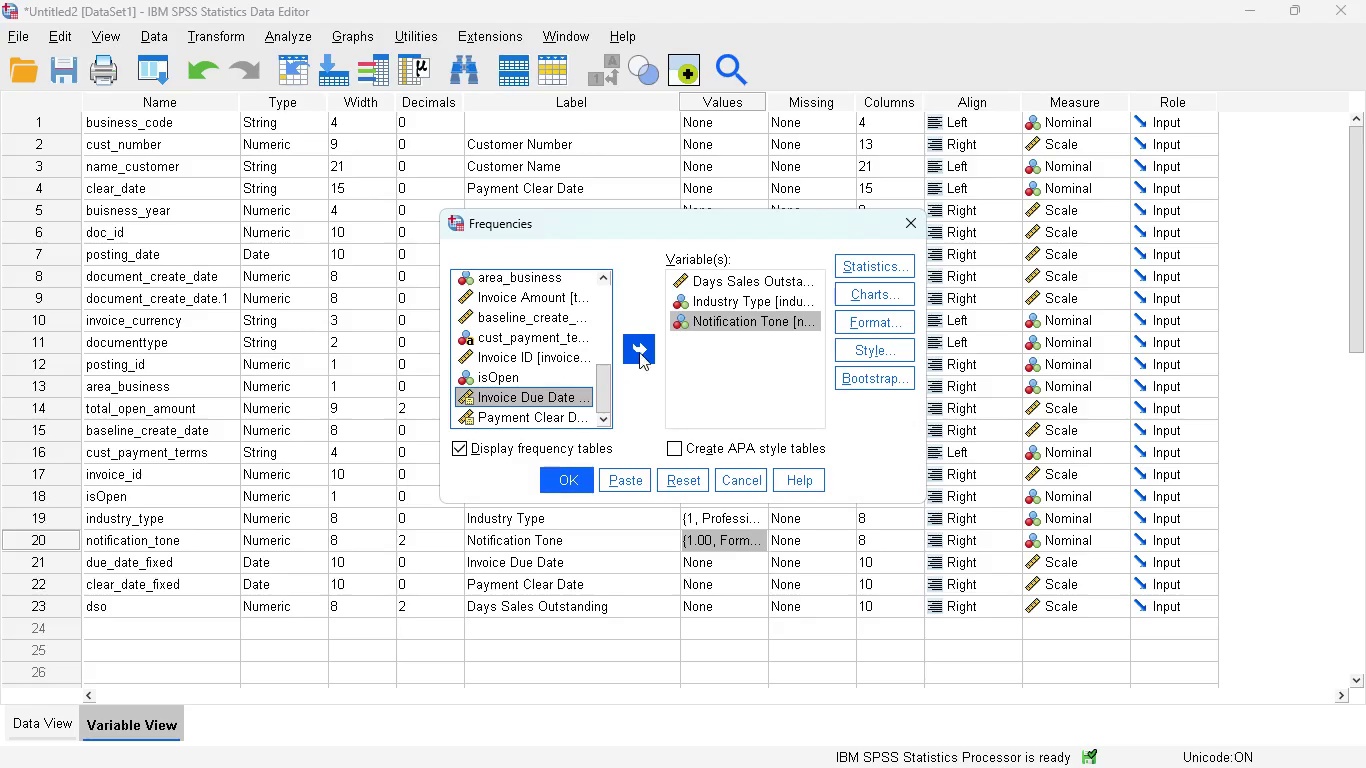 
left_click([639, 352])
 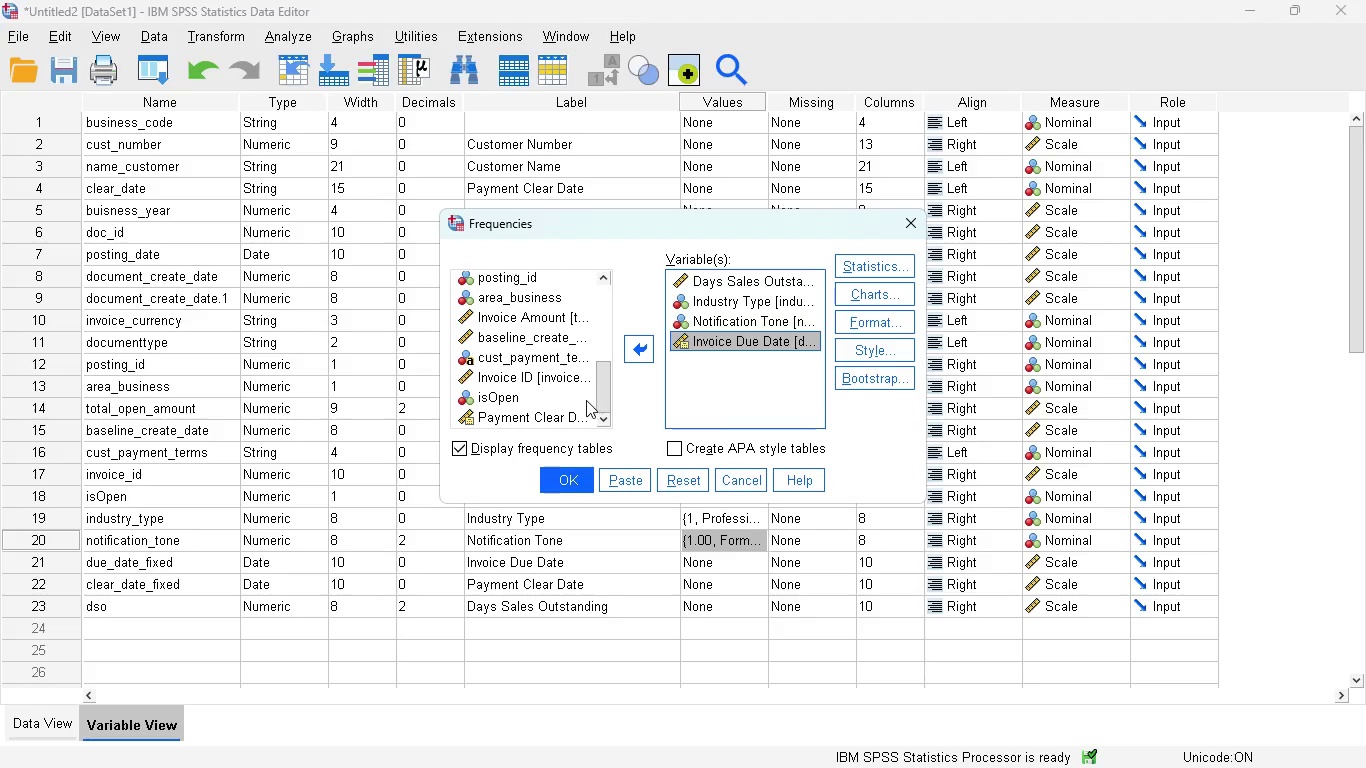 
left_click([548, 413])
 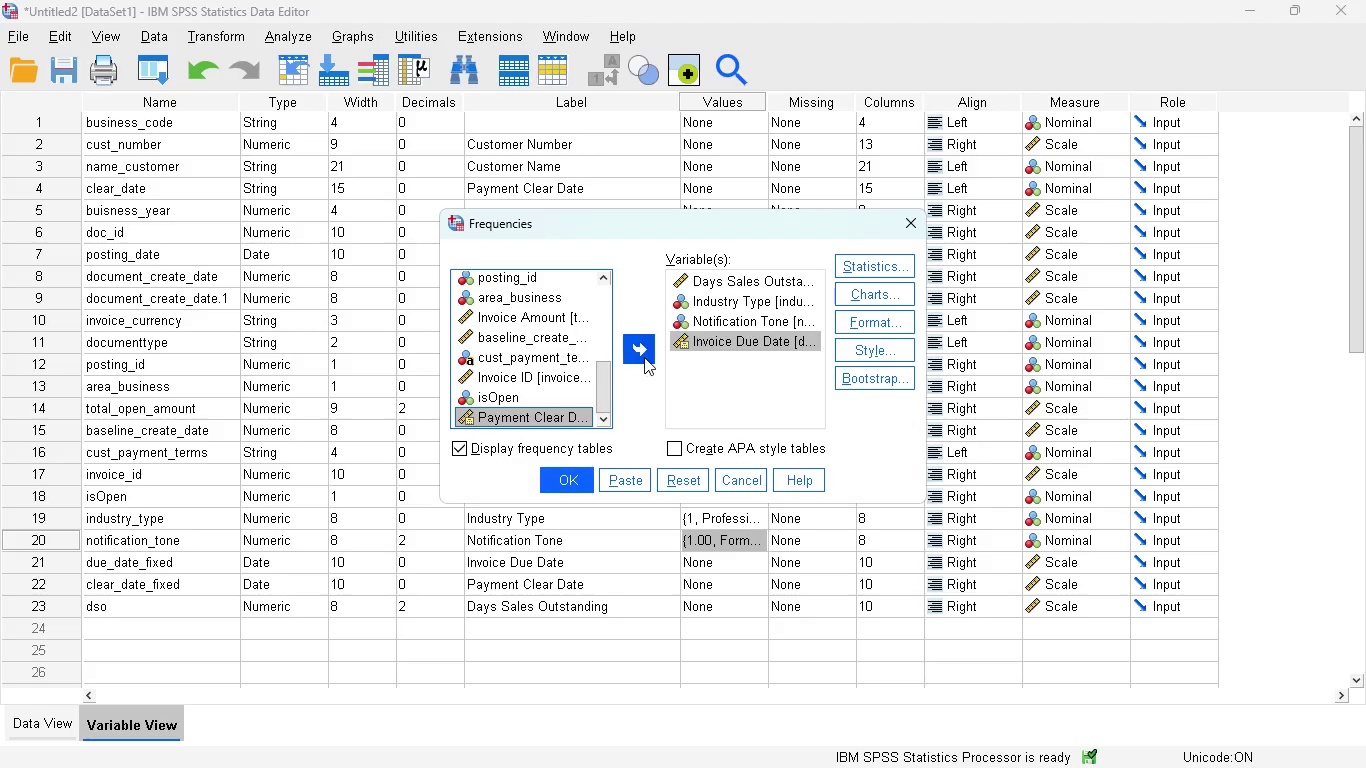 
left_click([641, 356])
 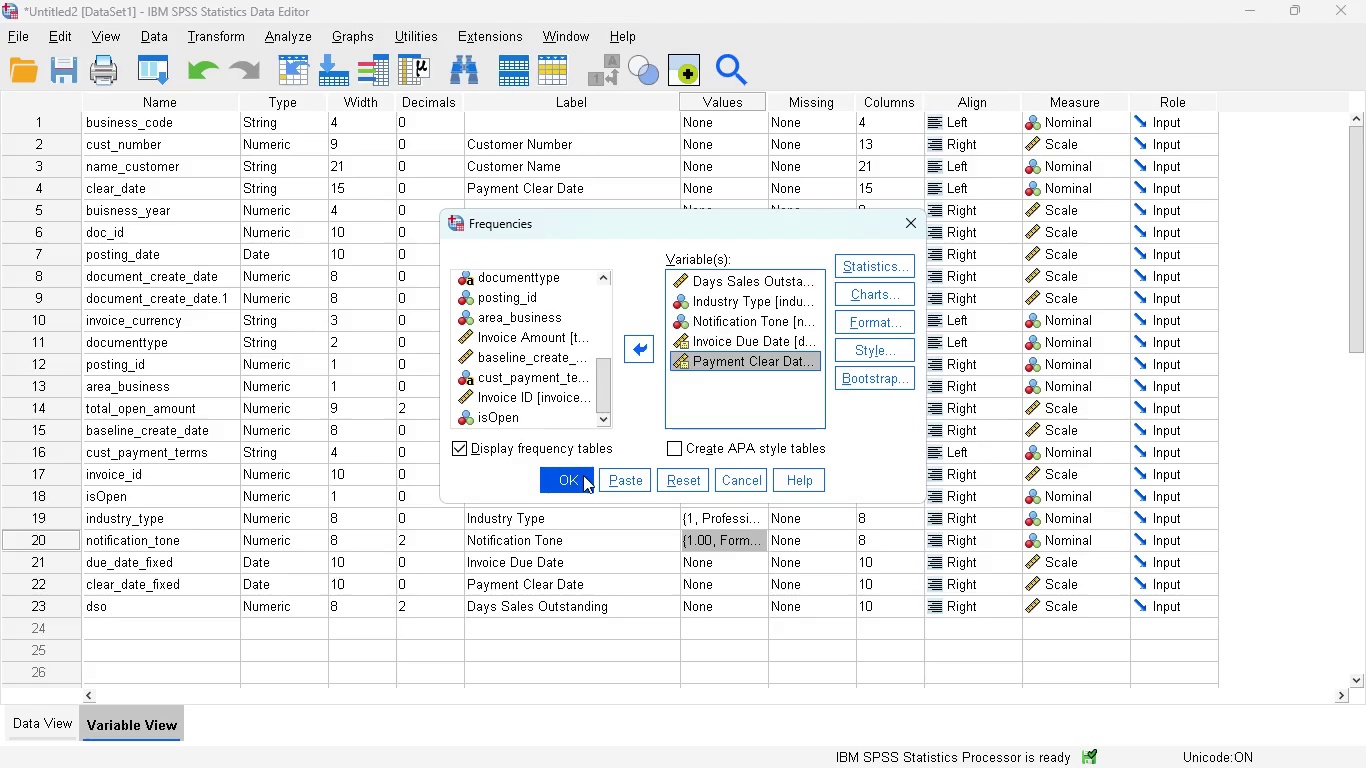 
wait(5.31)
 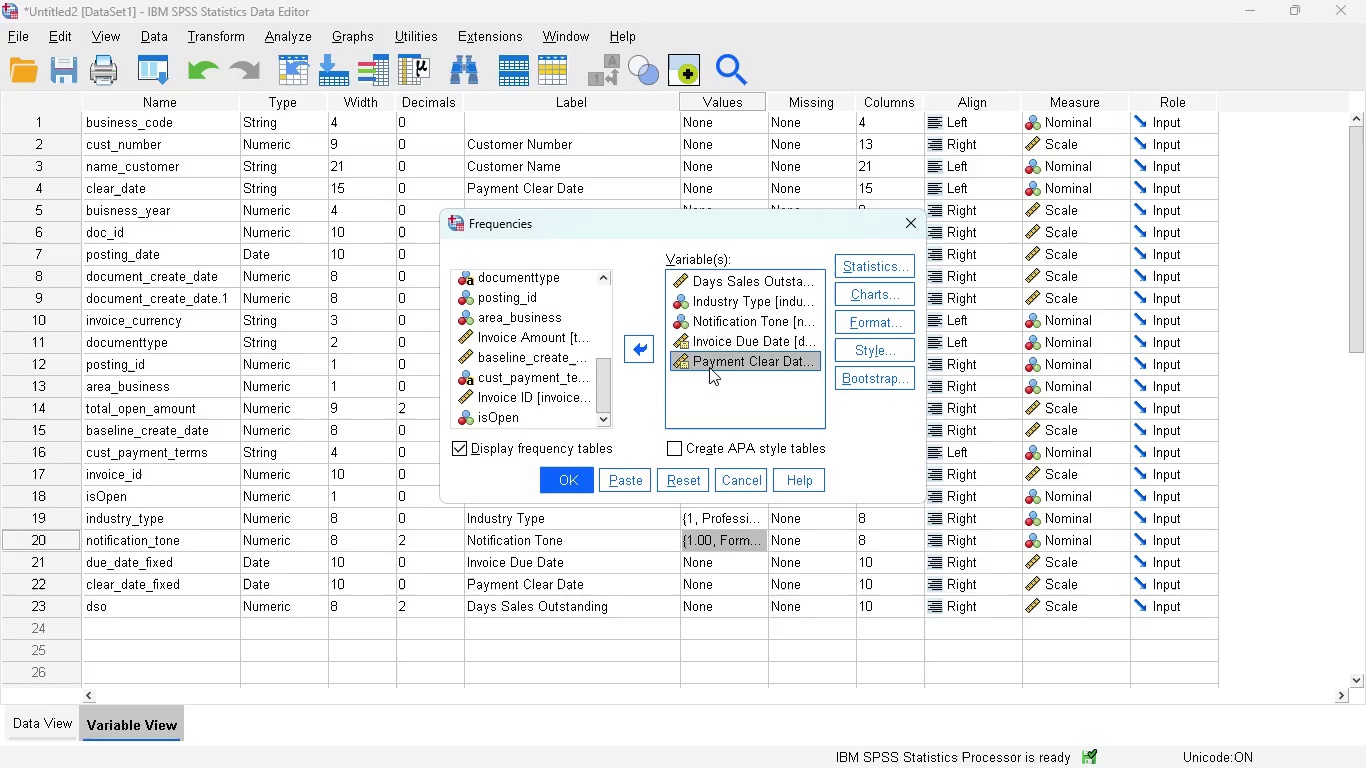 
left_click([583, 475])
 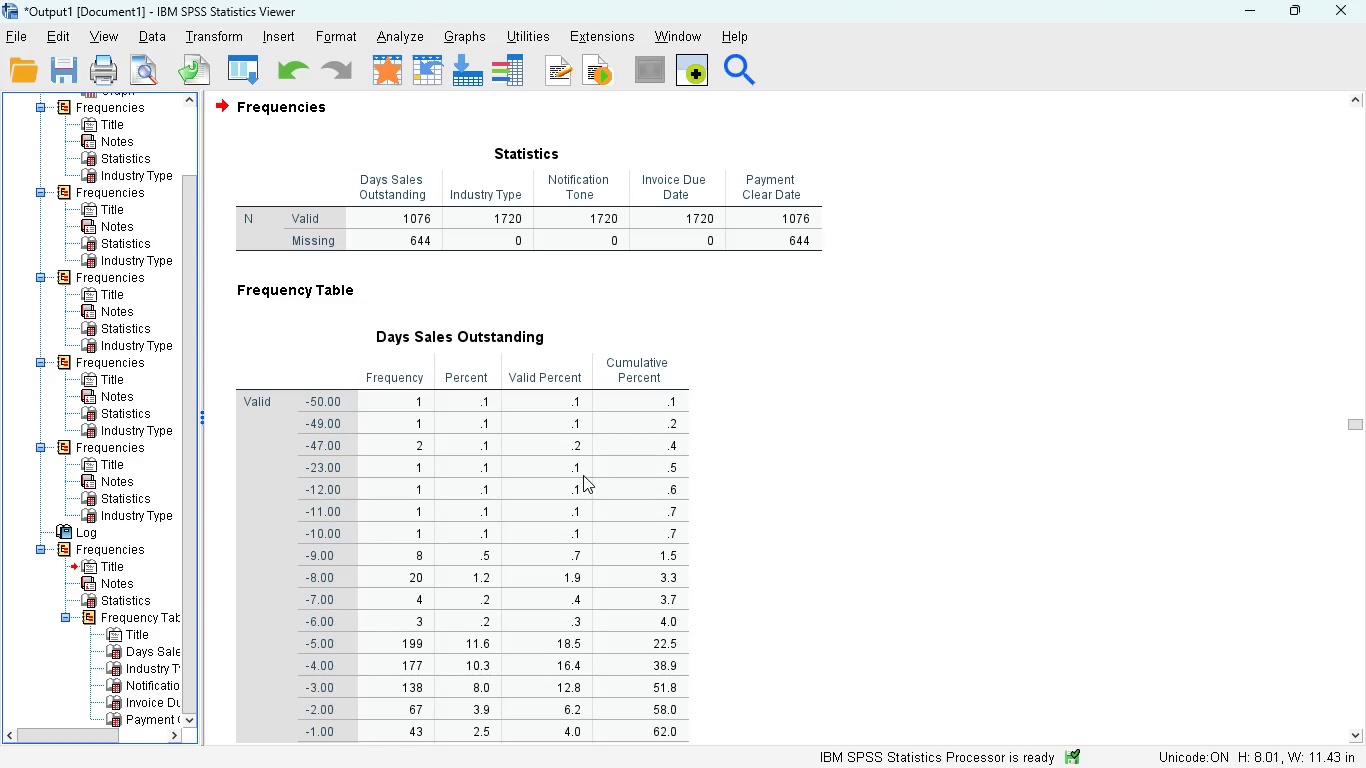 
scroll: coordinate [583, 475], scroll_direction: down, amount: 11.0
 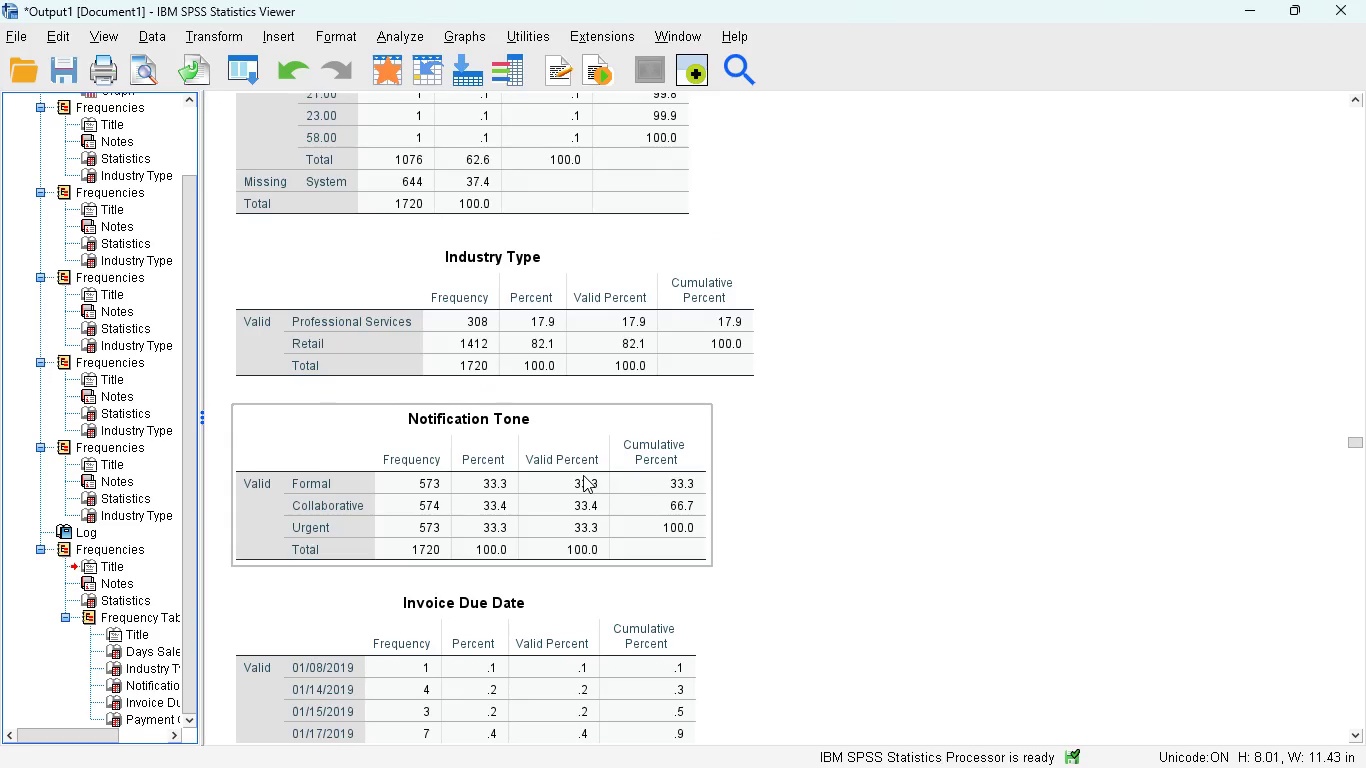 
scroll: coordinate [583, 475], scroll_direction: none, amount: 0.0
 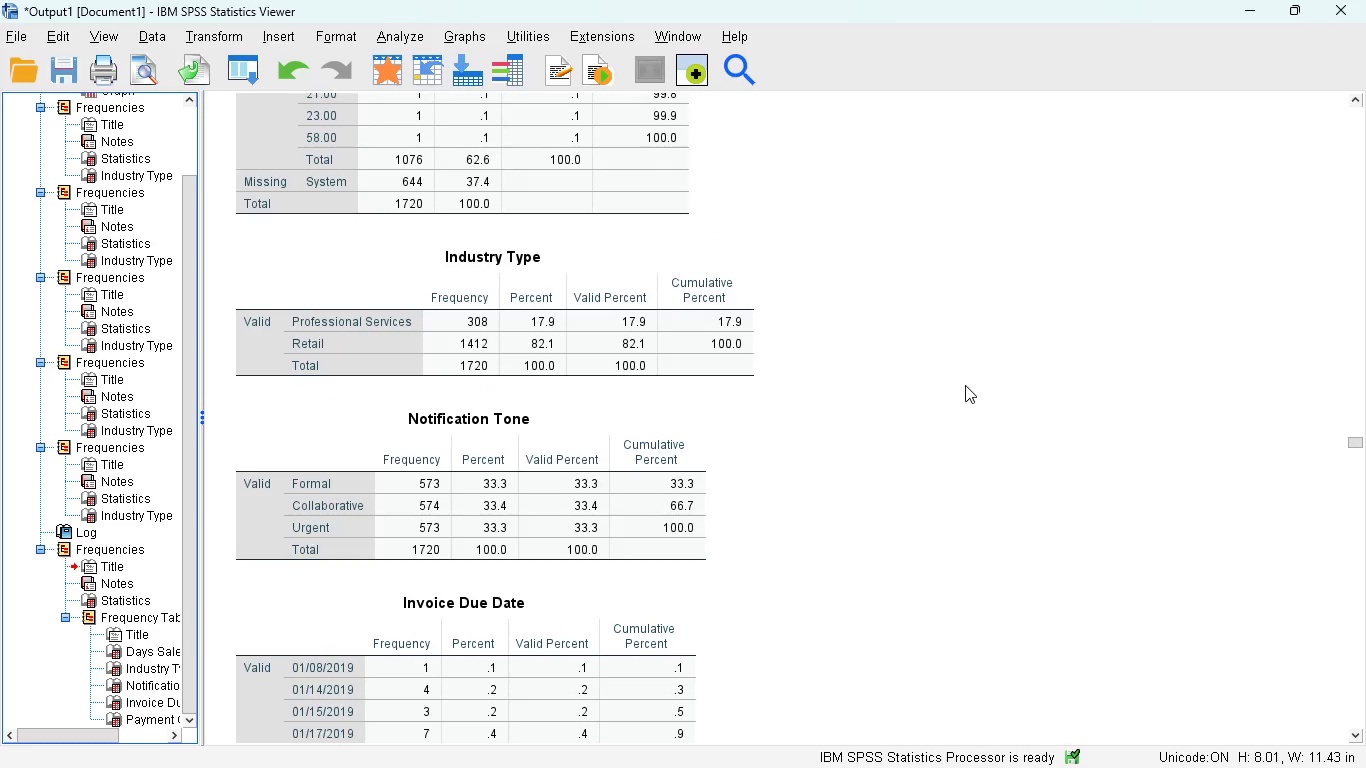 
mouse_move([714, 332])
 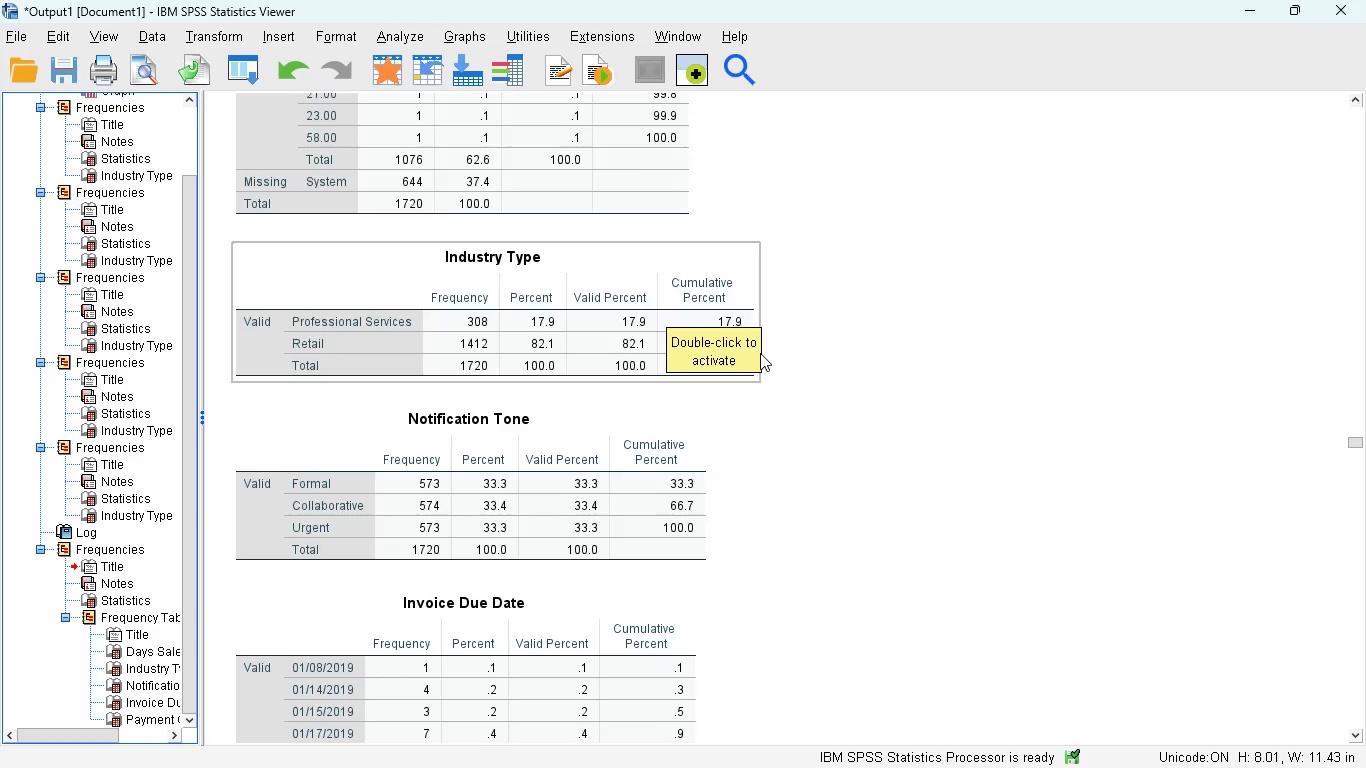 
scroll: coordinate [760, 353], scroll_direction: down, amount: 5.0
 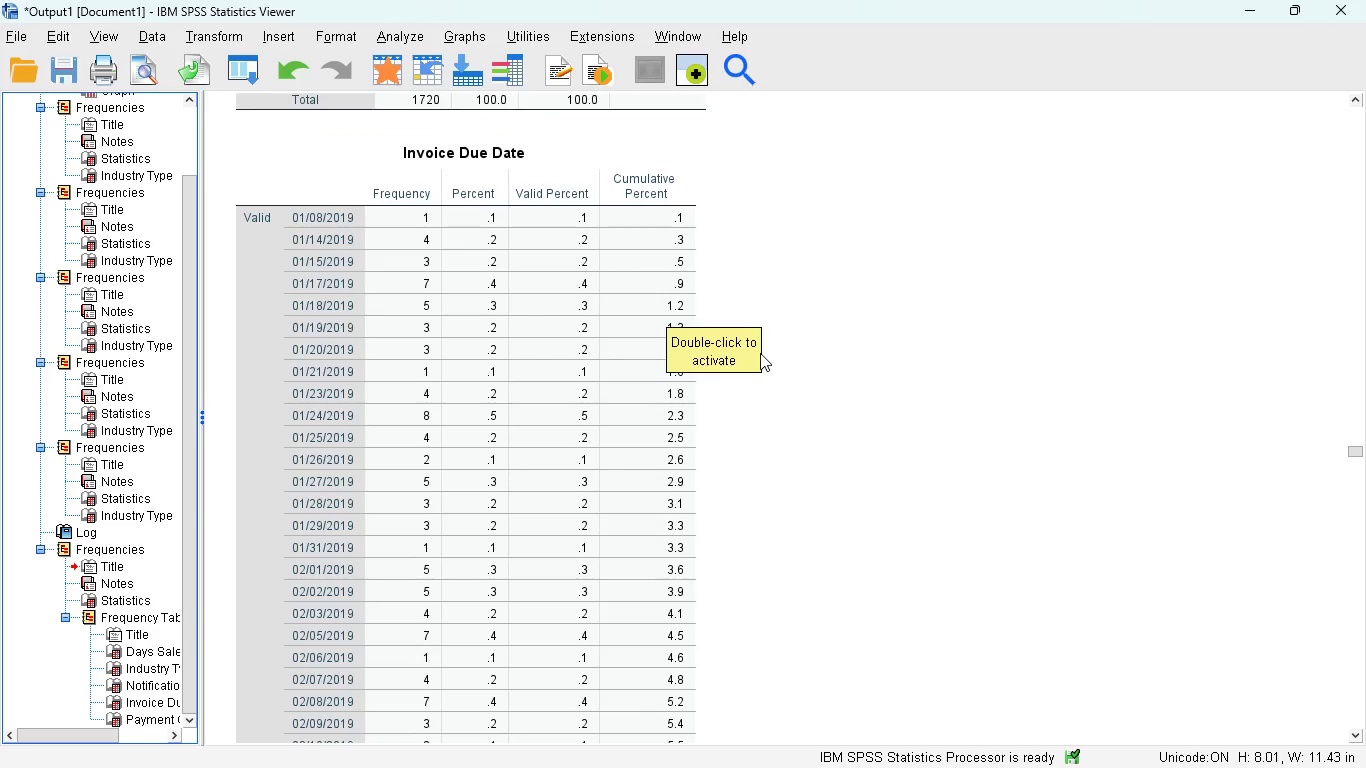 
scroll: coordinate [760, 353], scroll_direction: up, amount: 16.0
 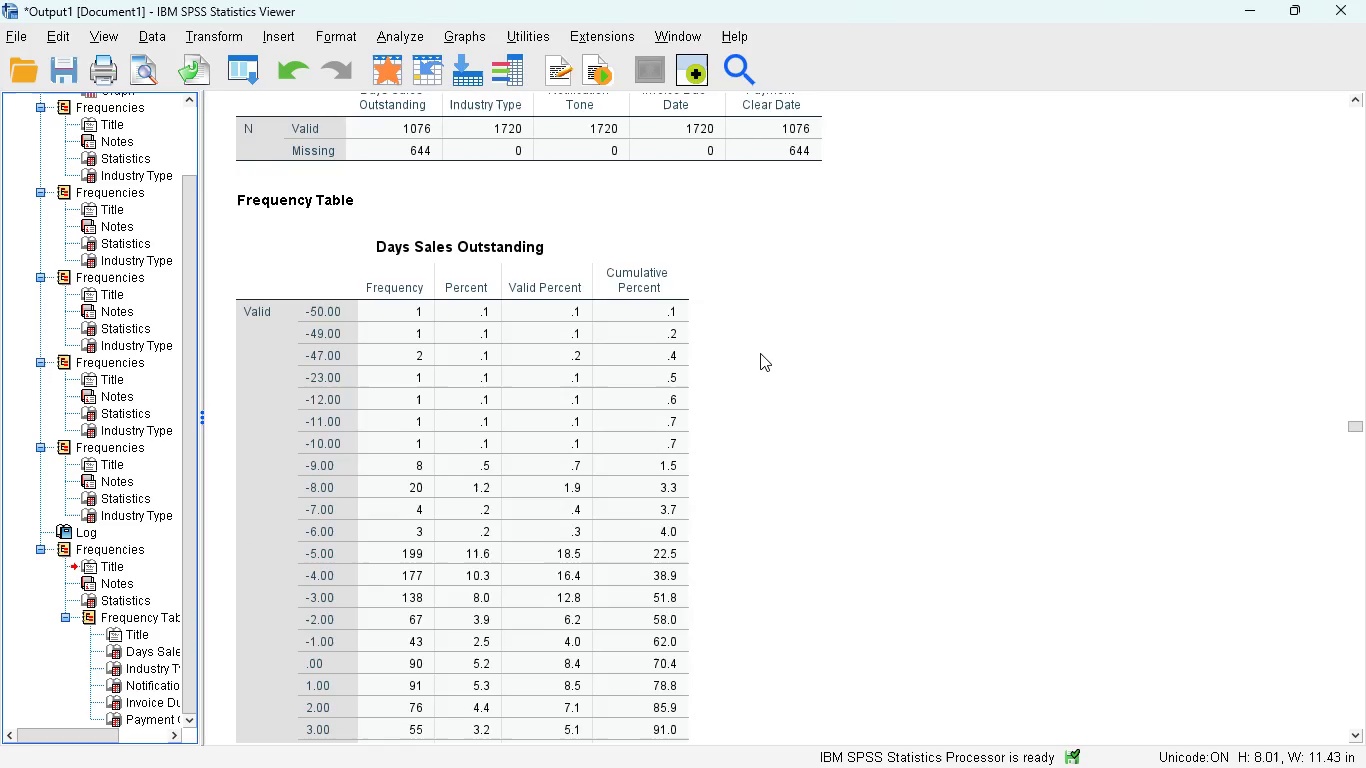 
scroll: coordinate [760, 353], scroll_direction: down, amount: 6.0
 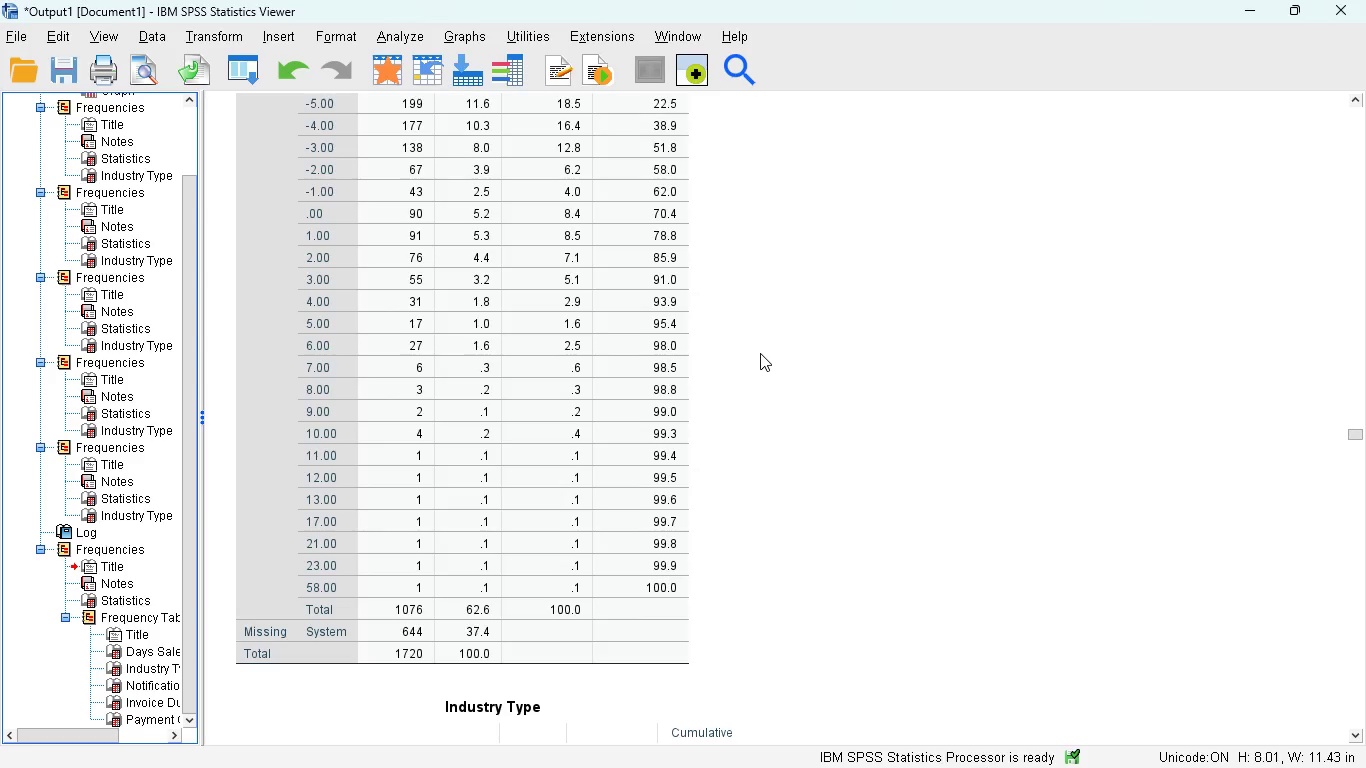 
wait(12.41)
 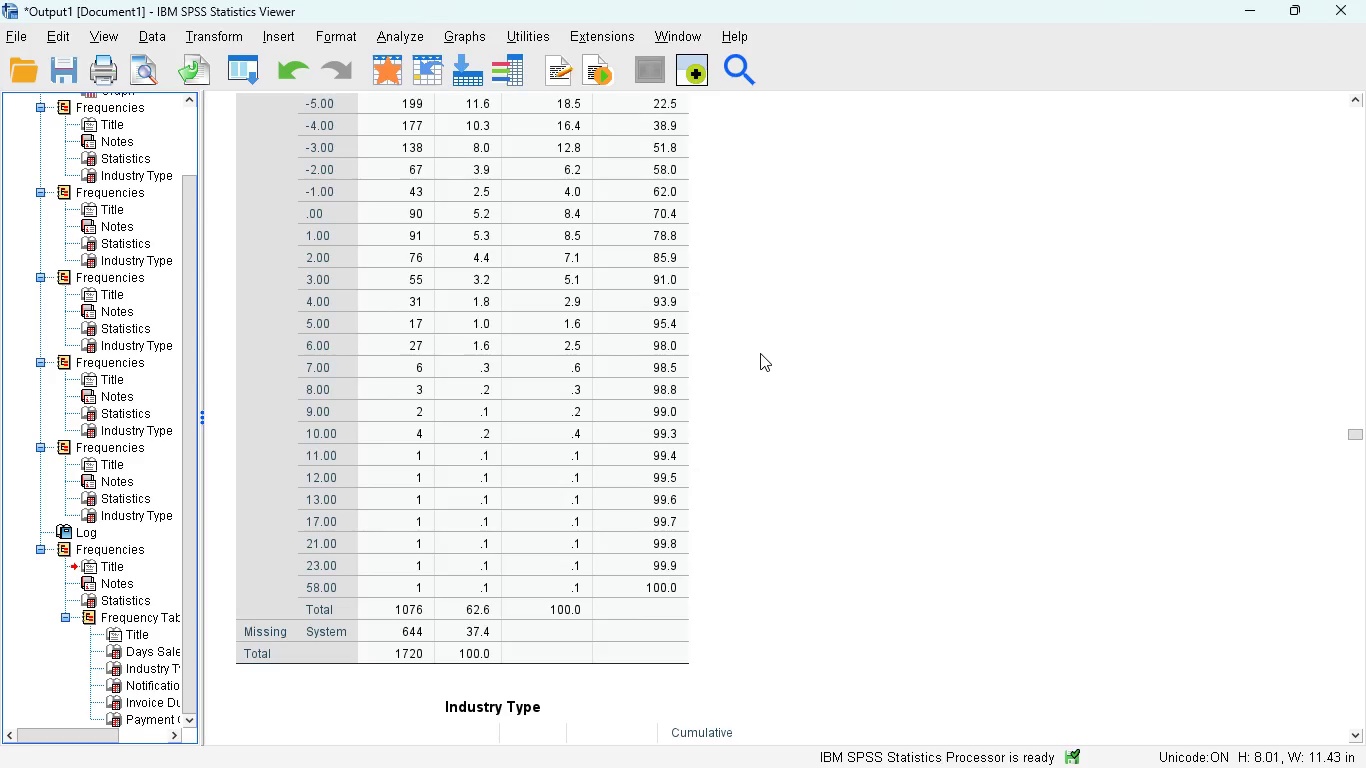 
left_click([772, 653])
 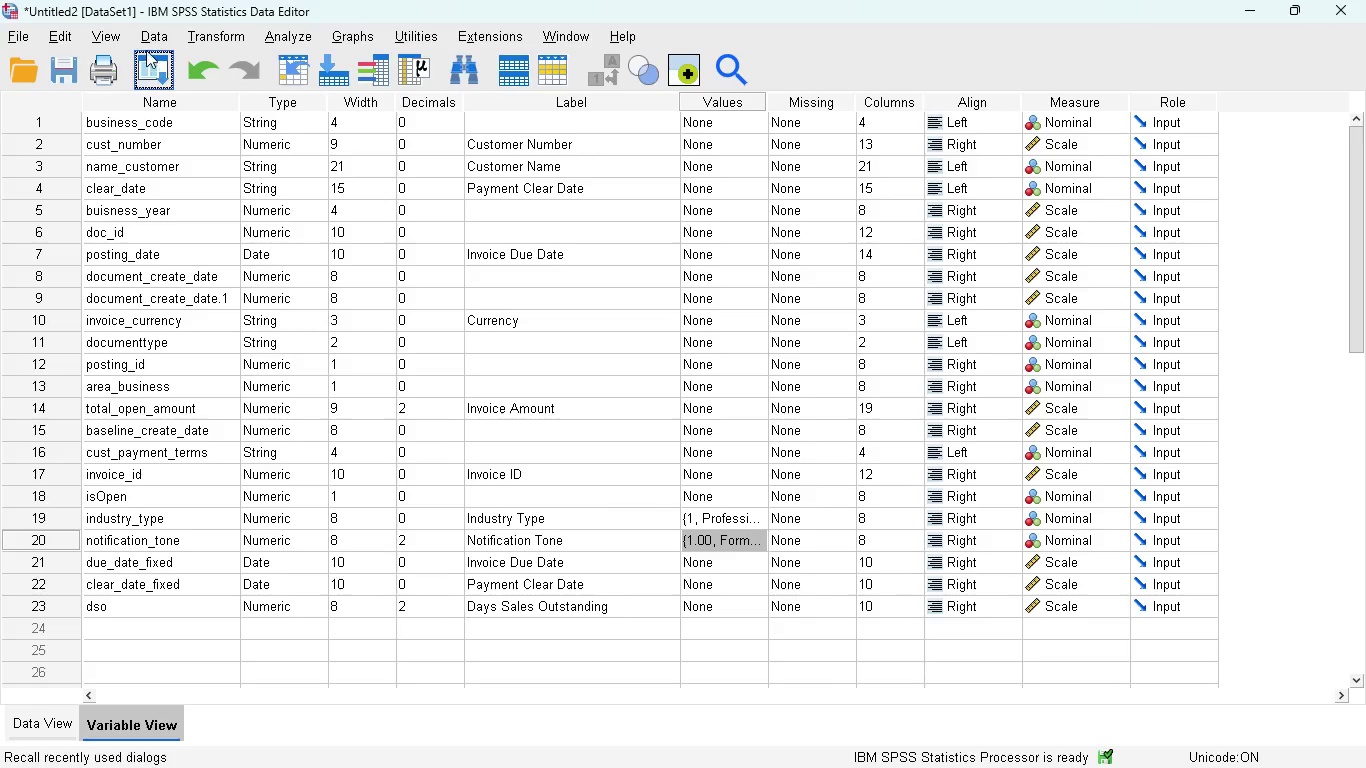 
left_click([148, 30])
 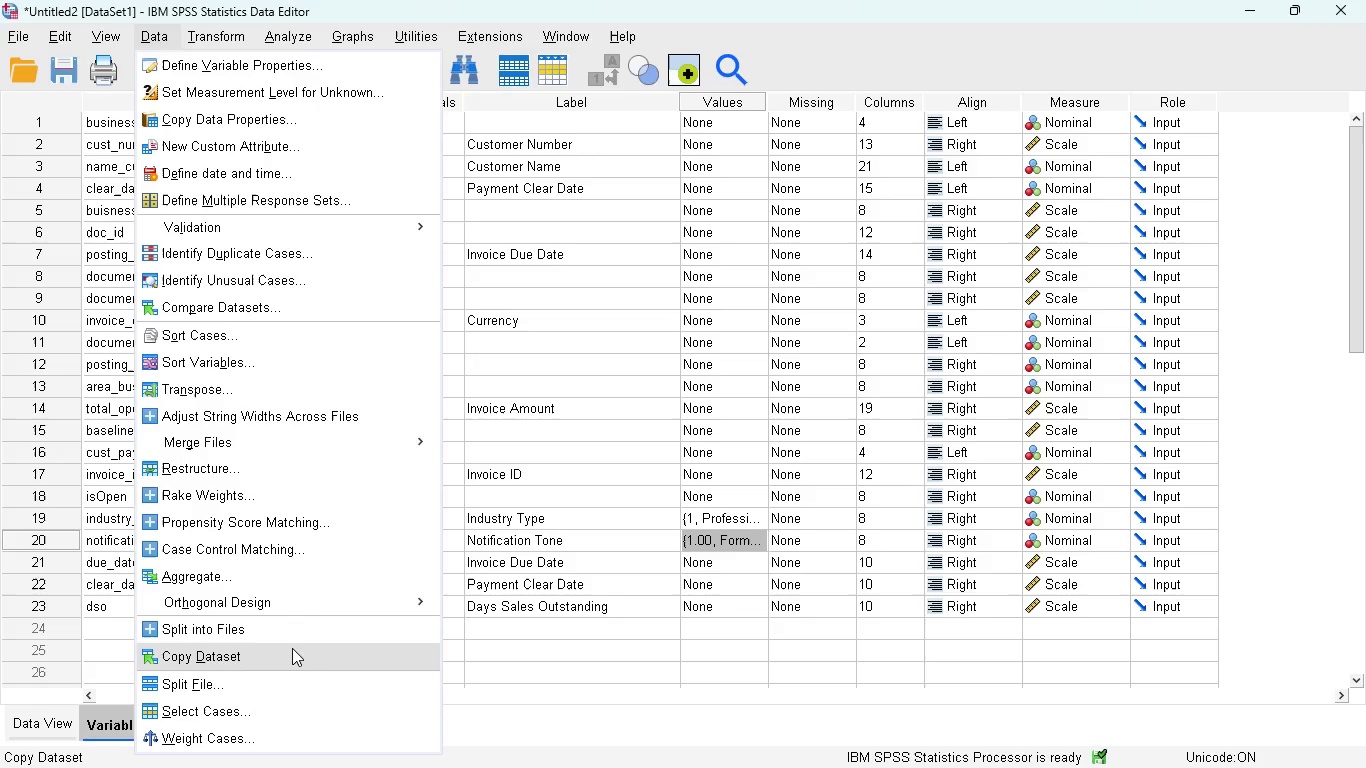 
left_click([223, 713])
 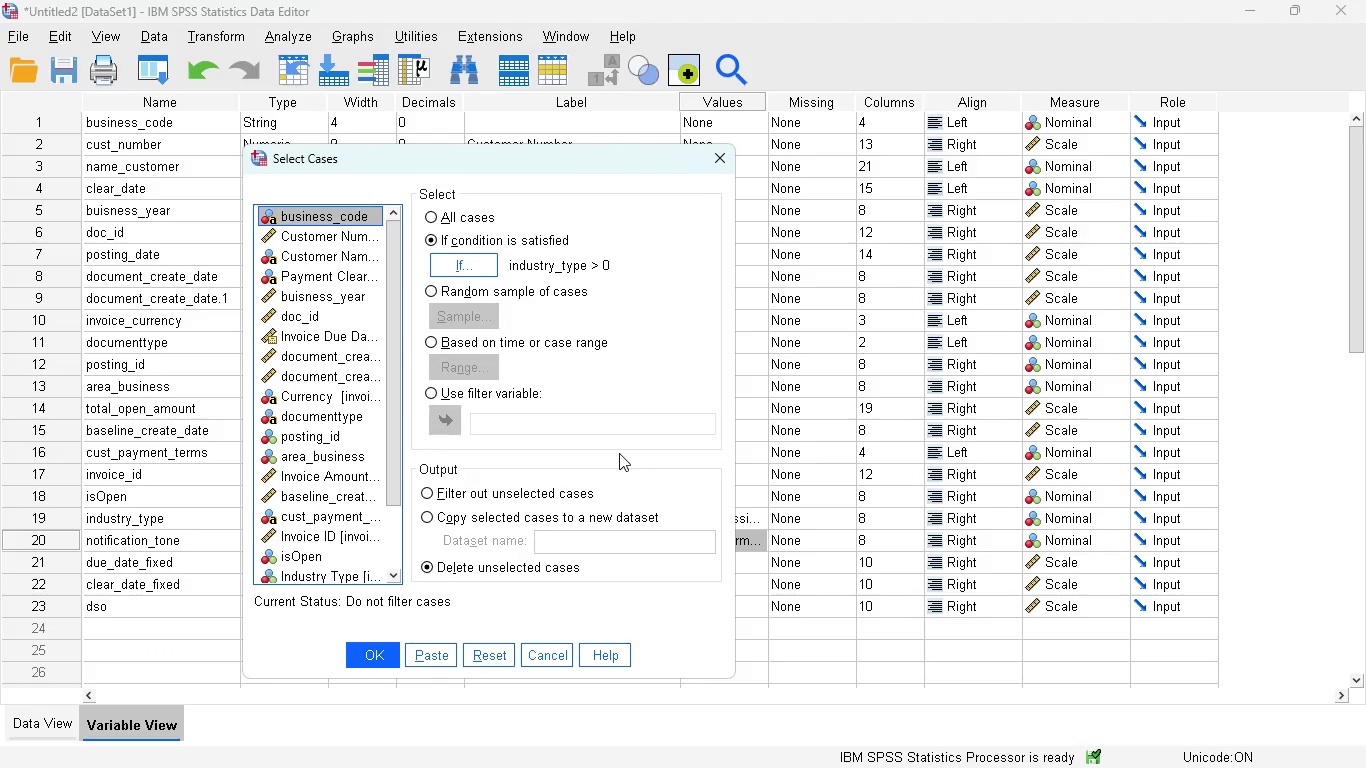 
wait(10.14)
 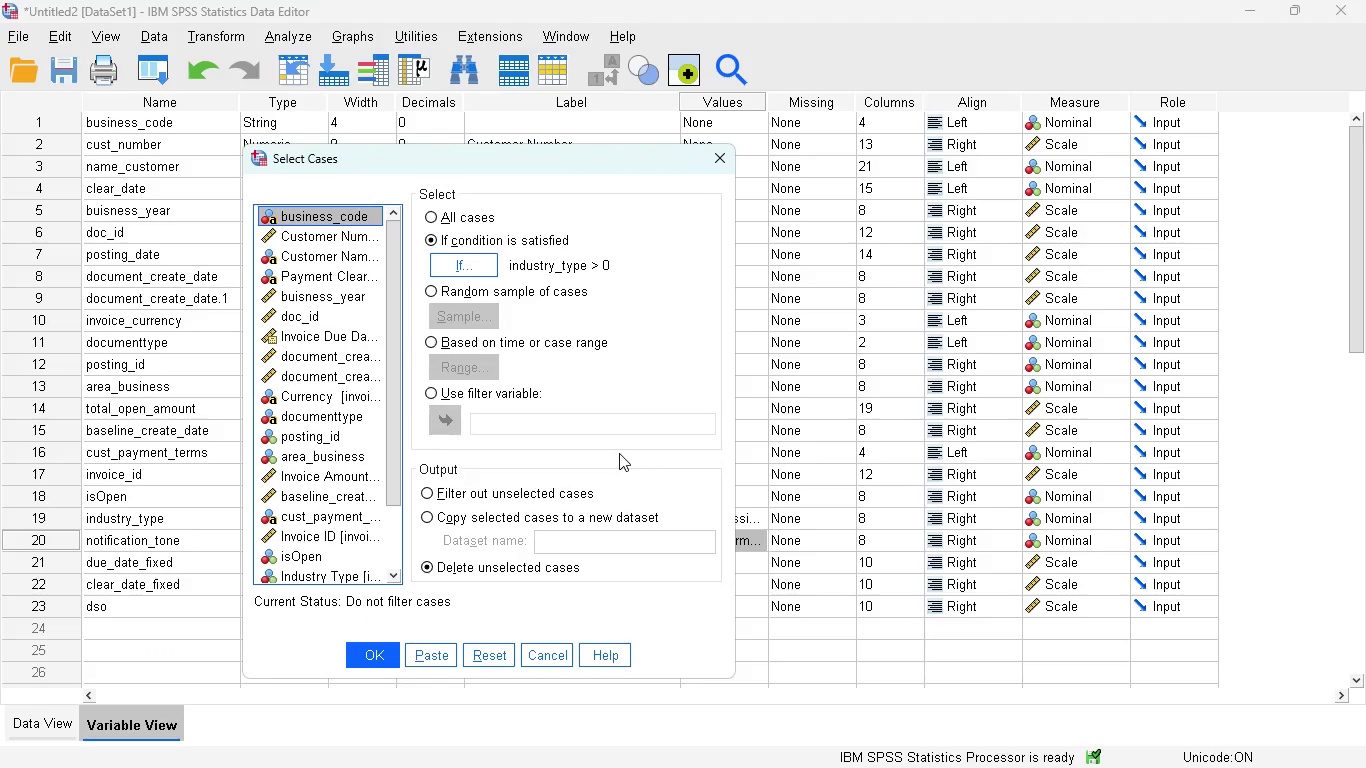 
left_click([482, 266])
 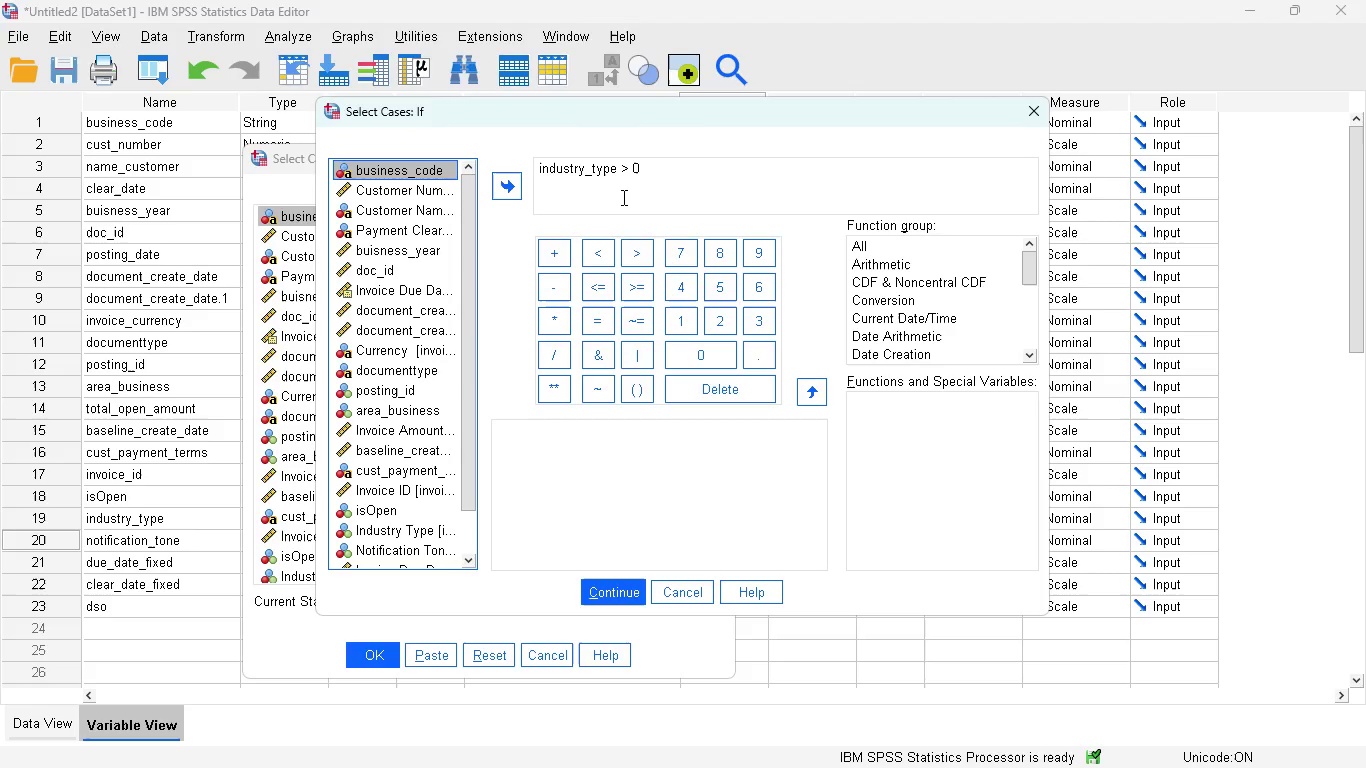 
wait(14.91)
 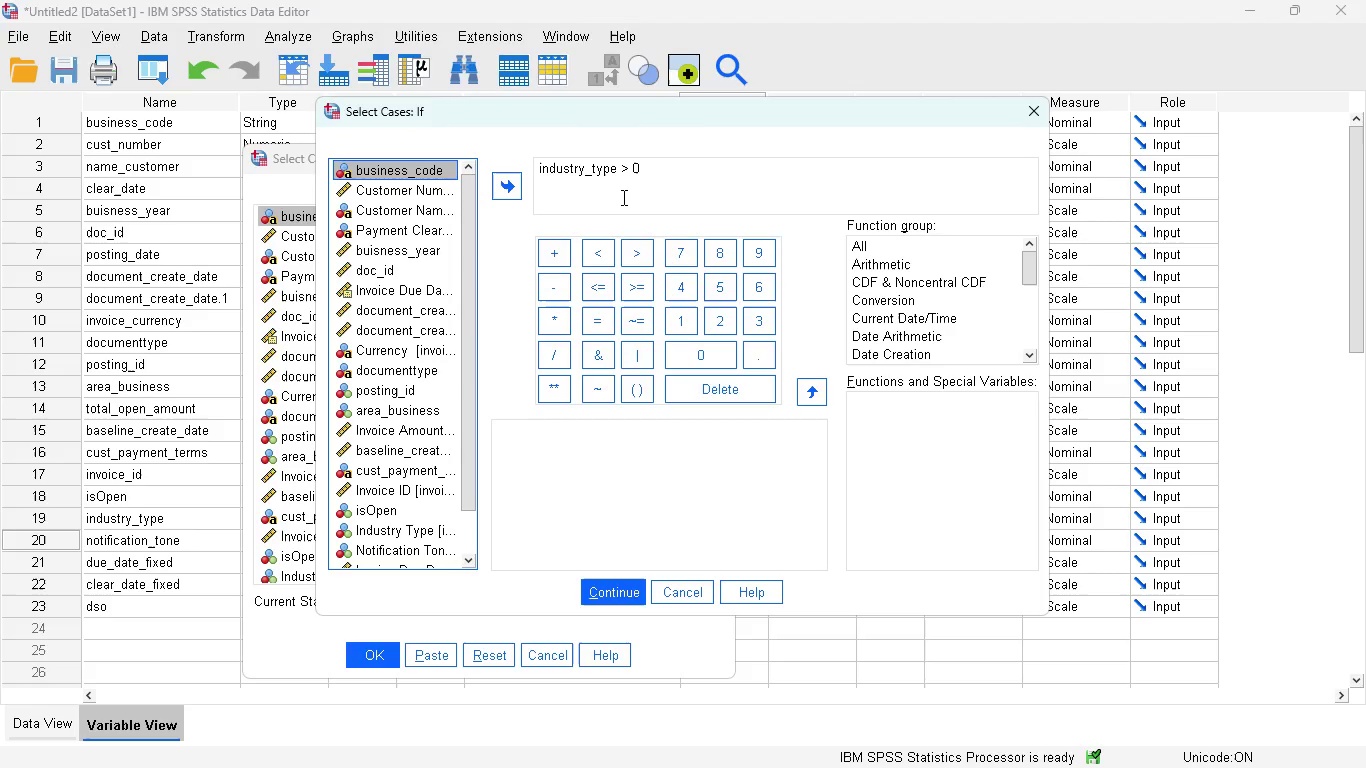 
left_click([655, 170])
 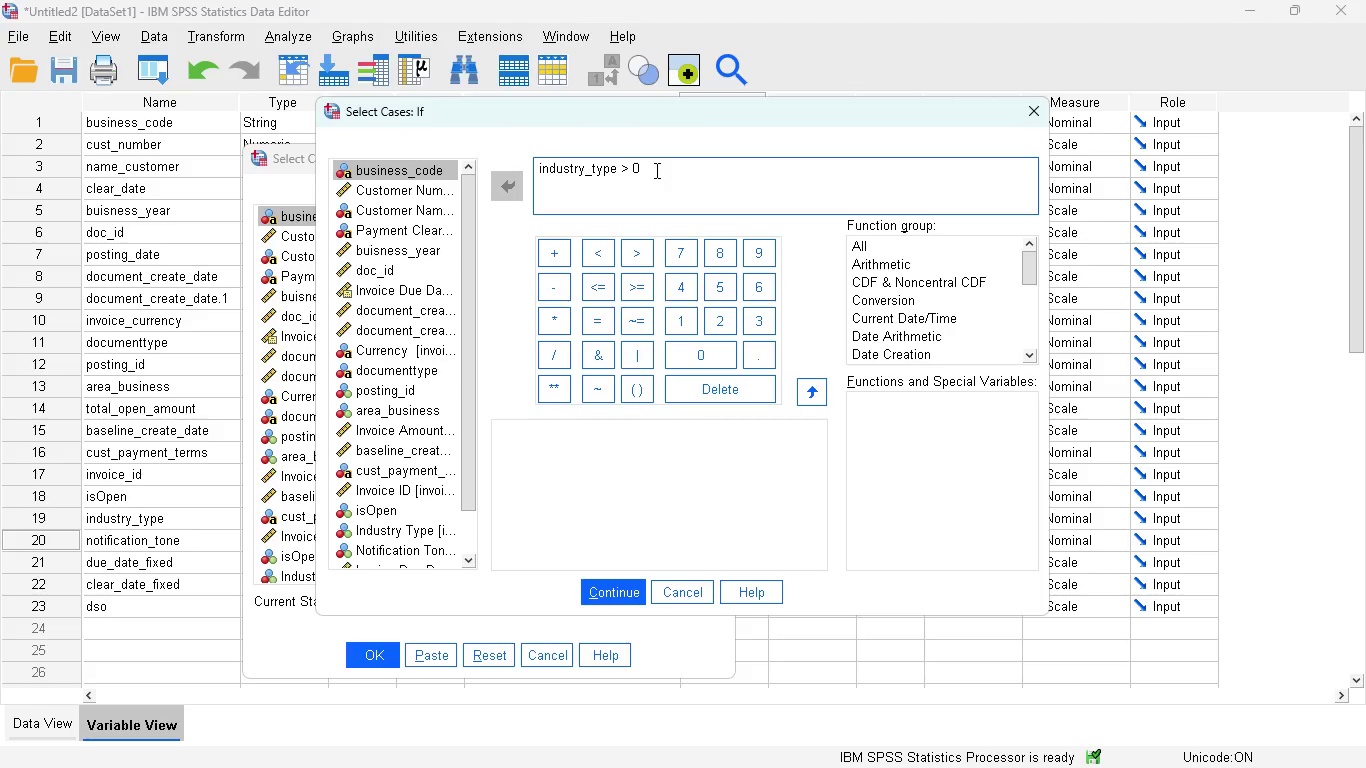 
hold_key(key=Backspace, duration=1.25)
 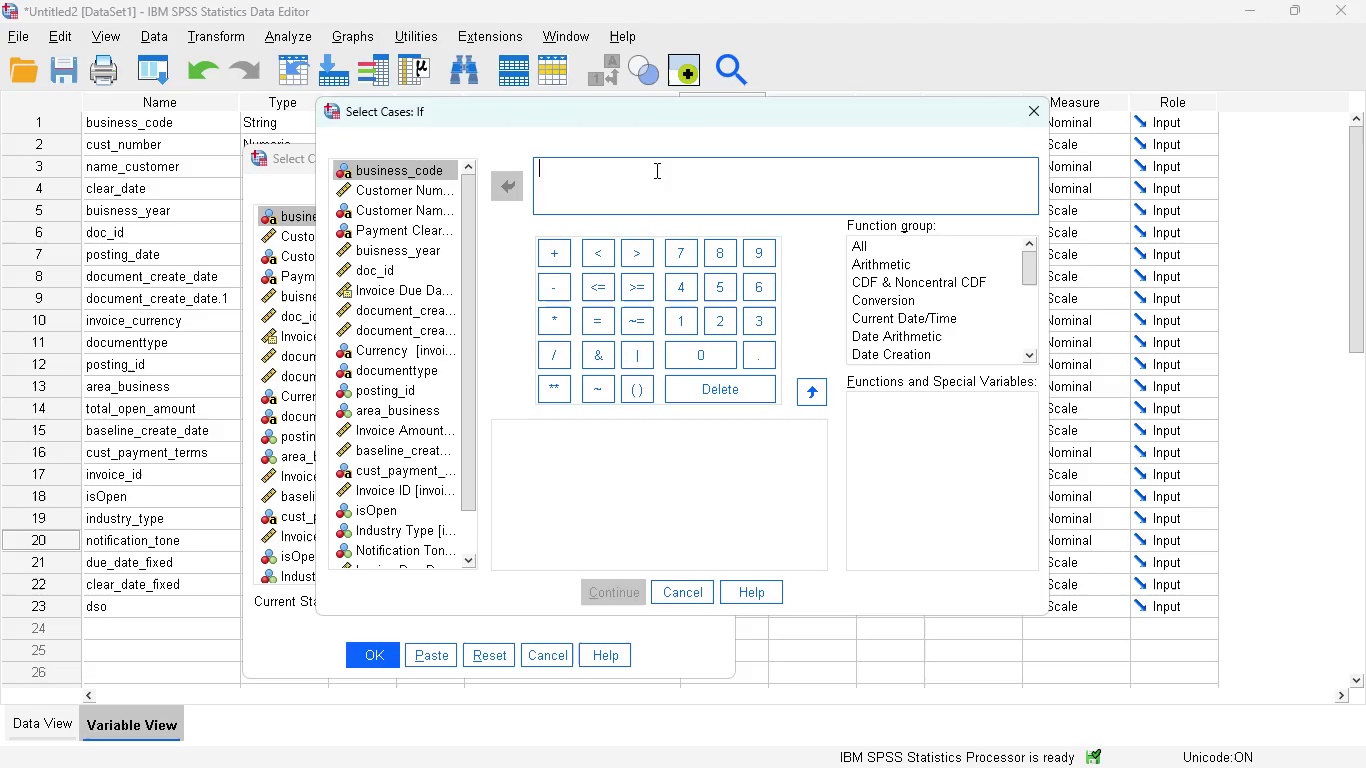 
type(NOT MISSING()
 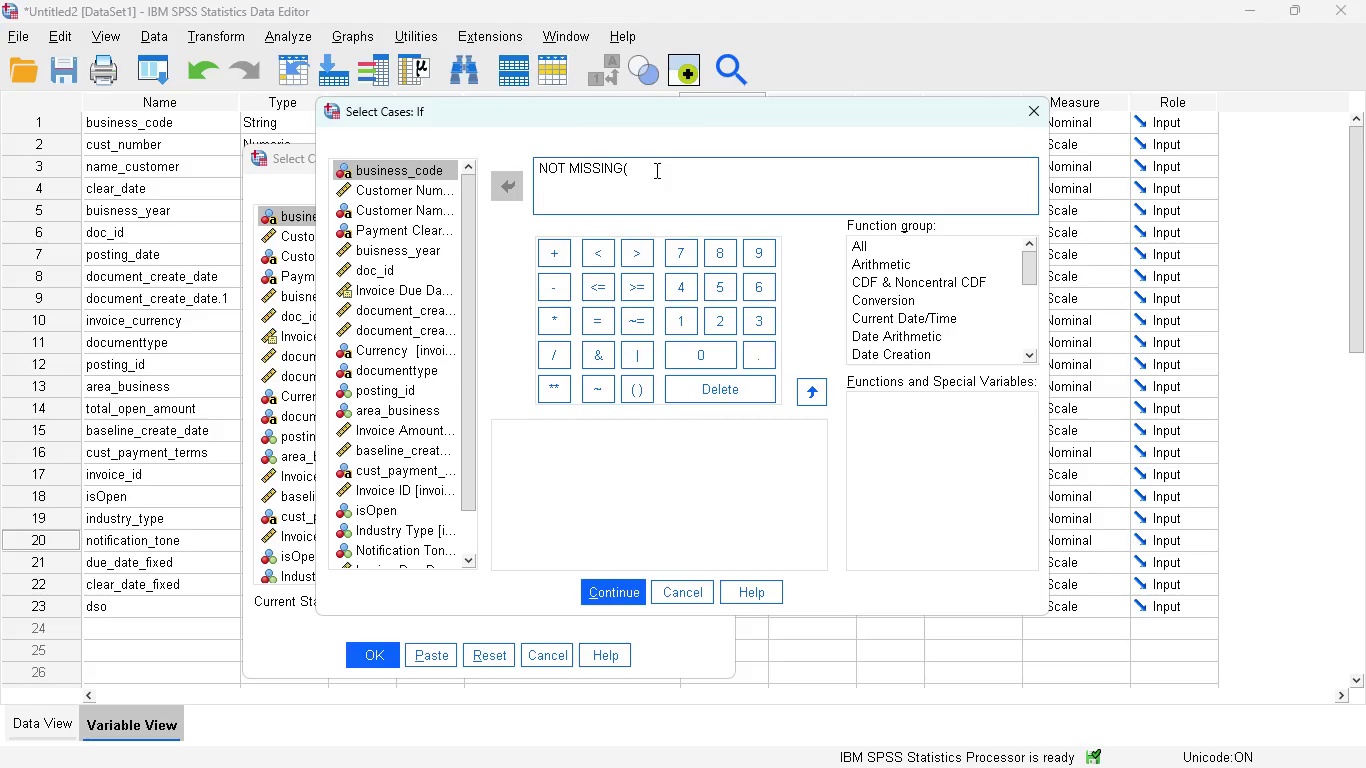 
left_click_drag(start_coordinate=[468, 420], to_coordinate=[453, 518])
 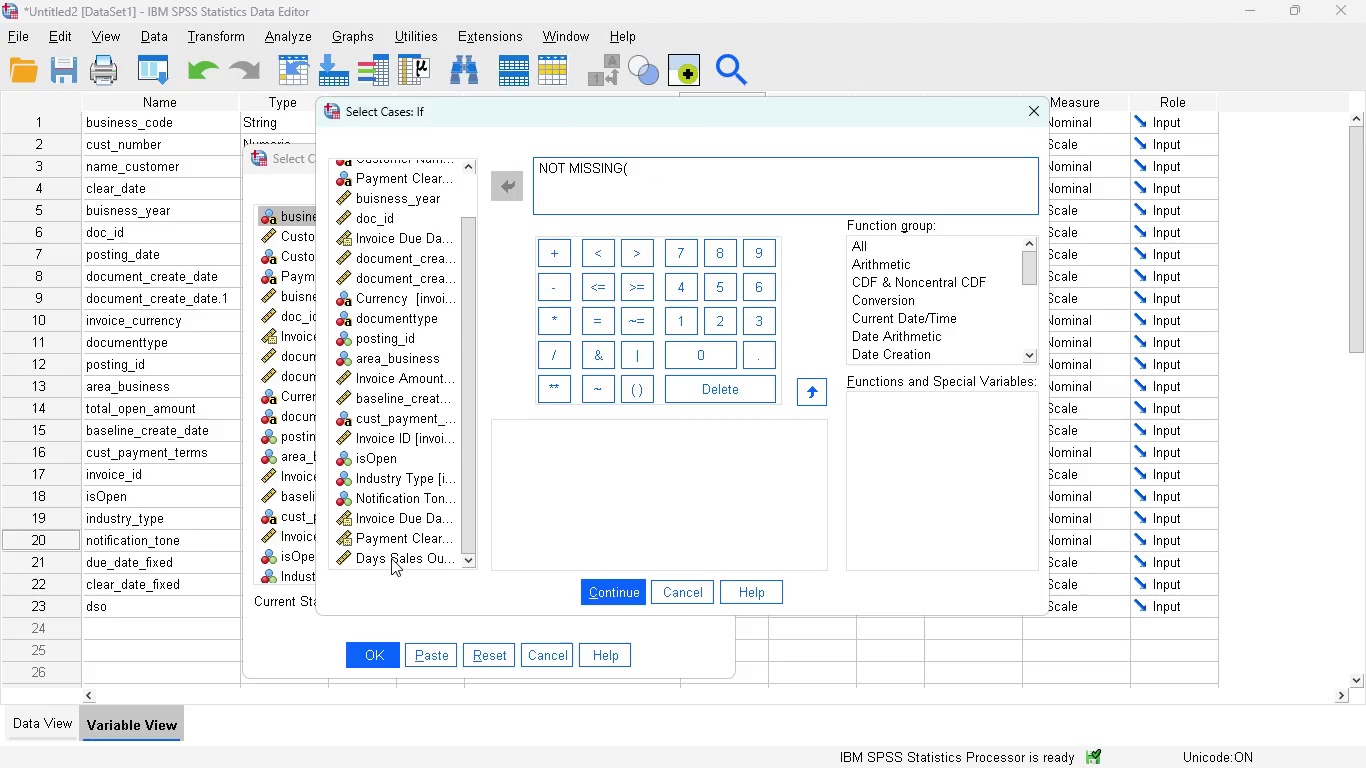 
double_click([391, 558])
 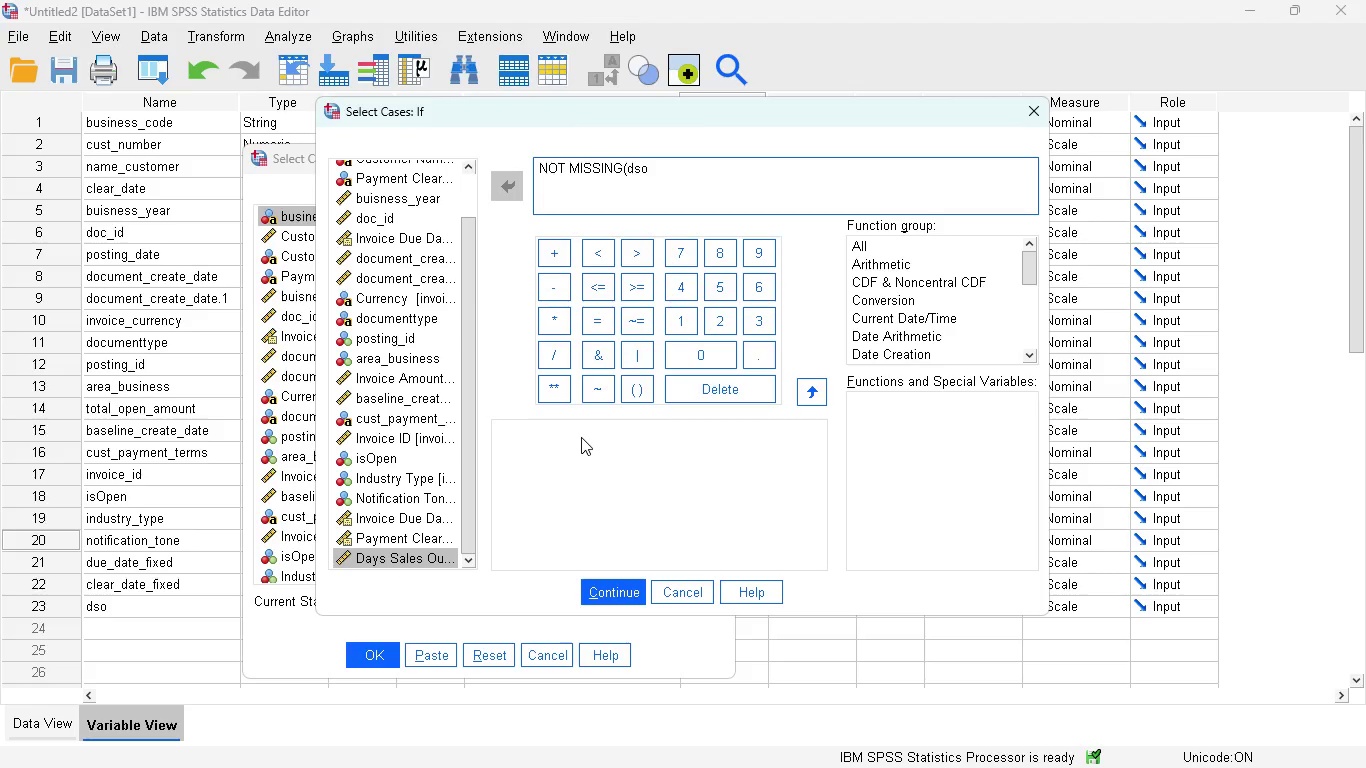 
type() AND NOT MISSING()
 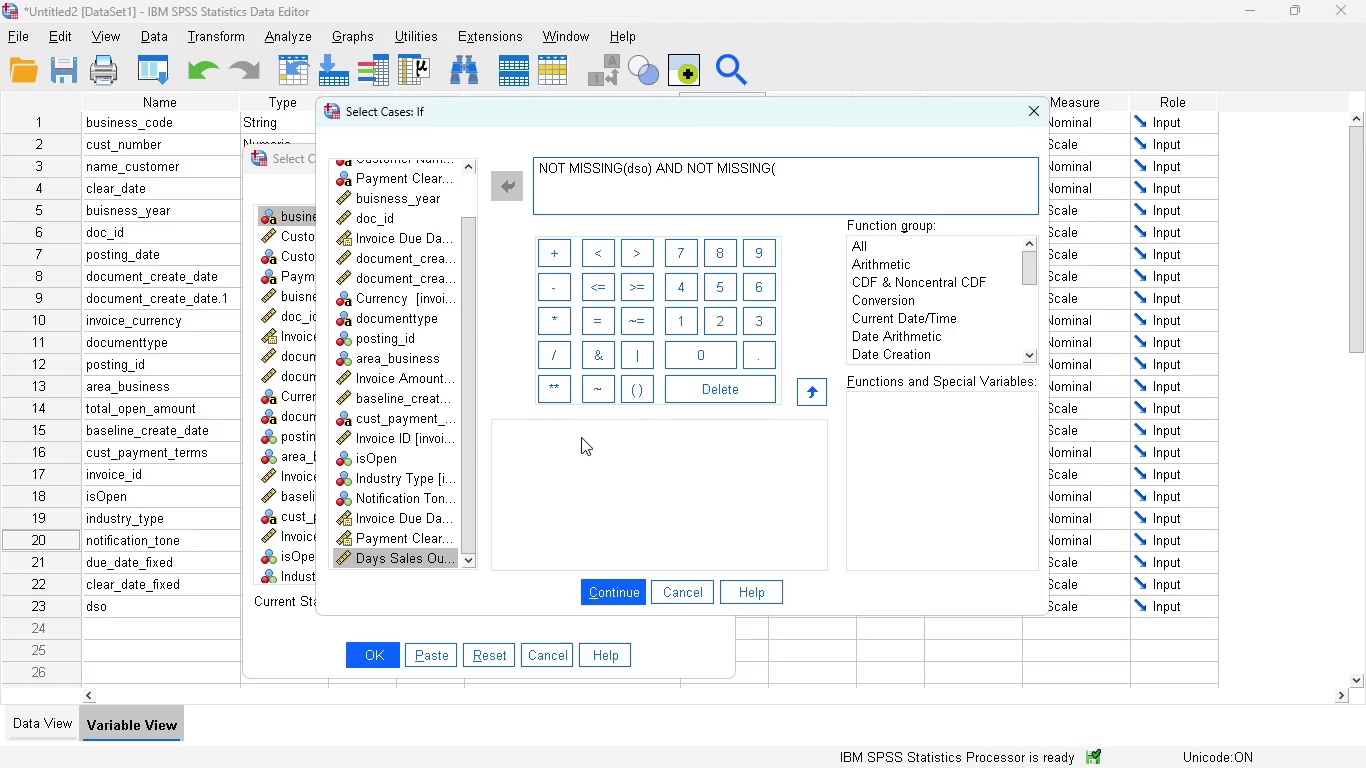 
double_click([383, 475])
 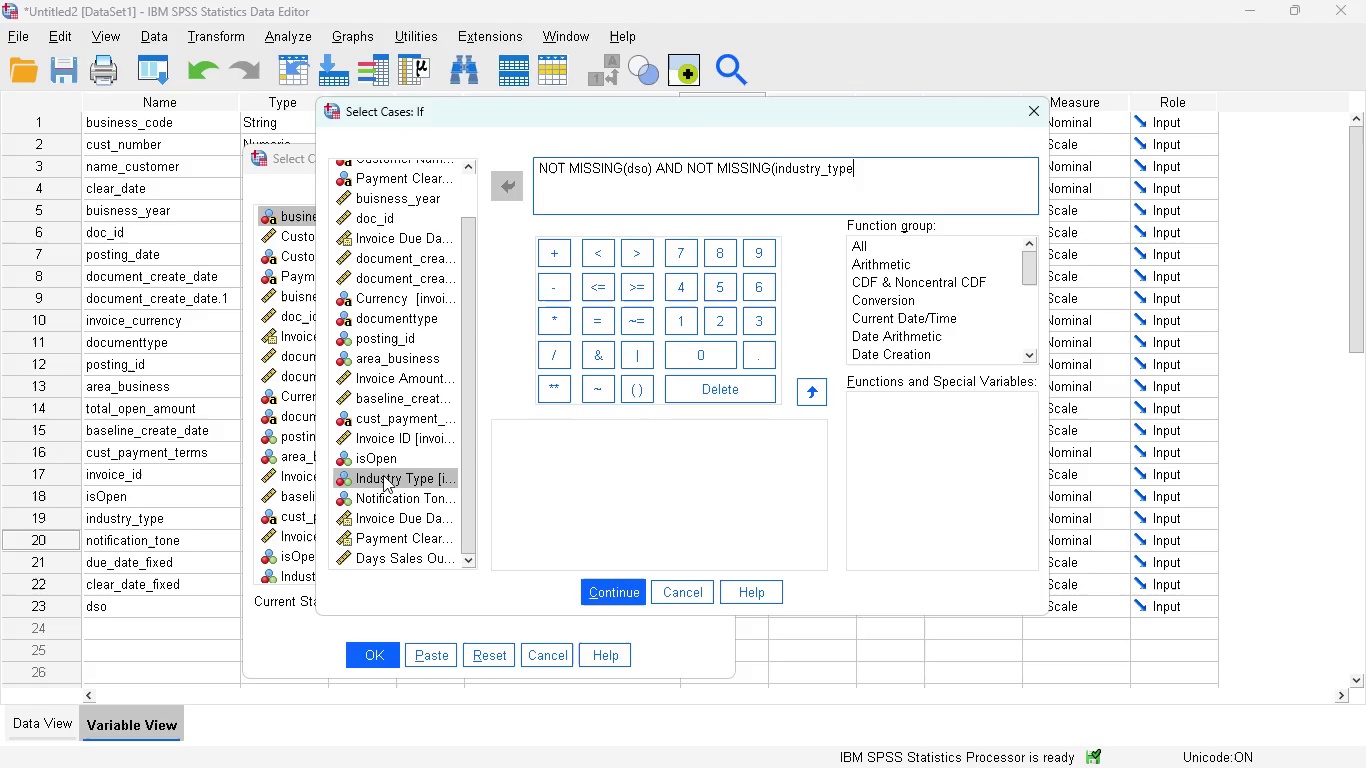 
type() AND NOT MISSING()
 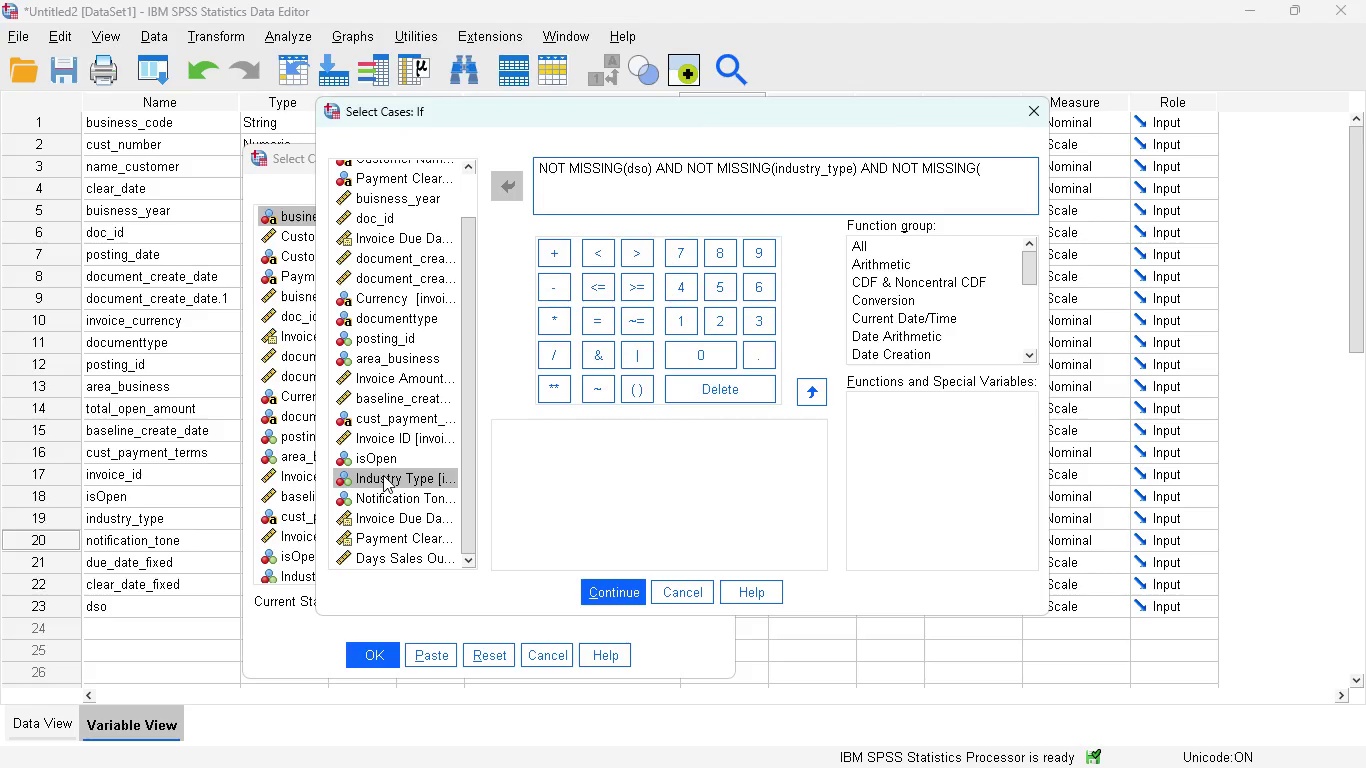 
wait(5.41)
 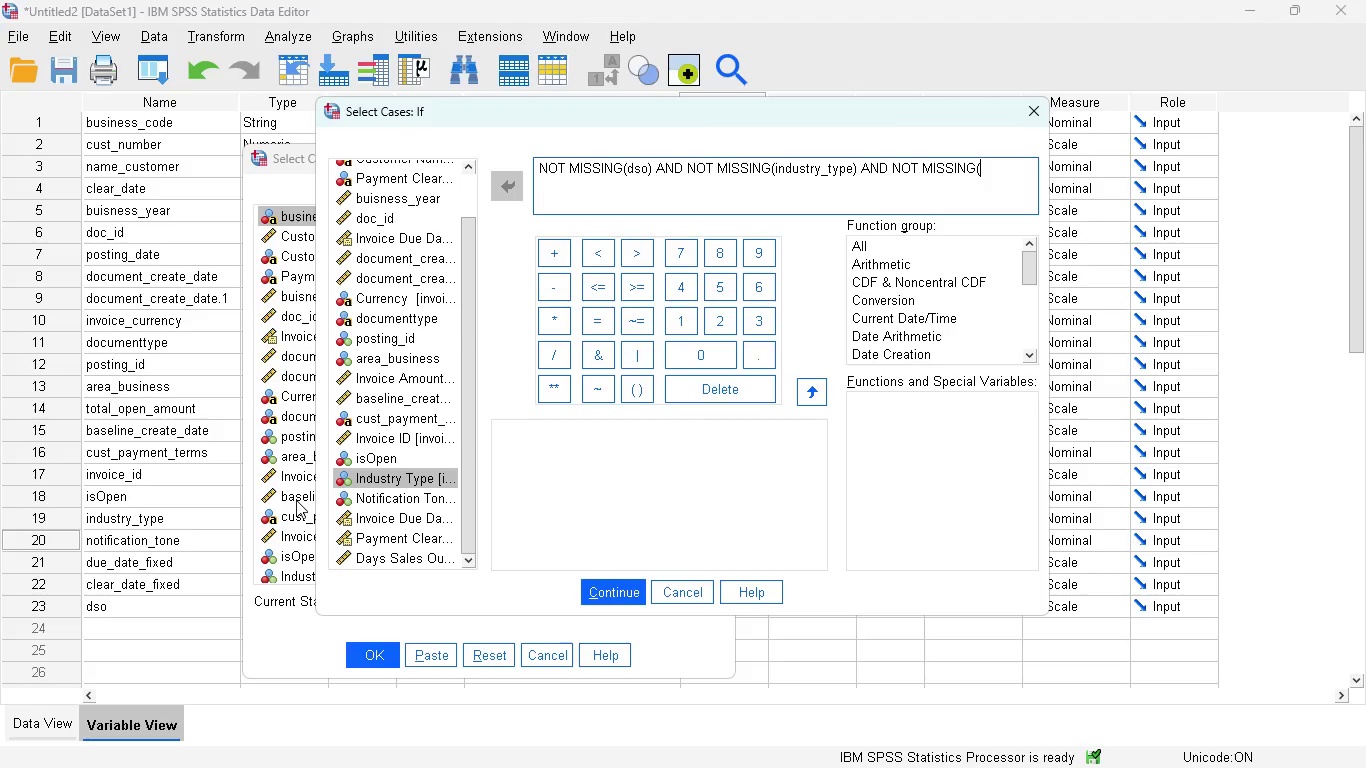 
double_click([384, 497])
 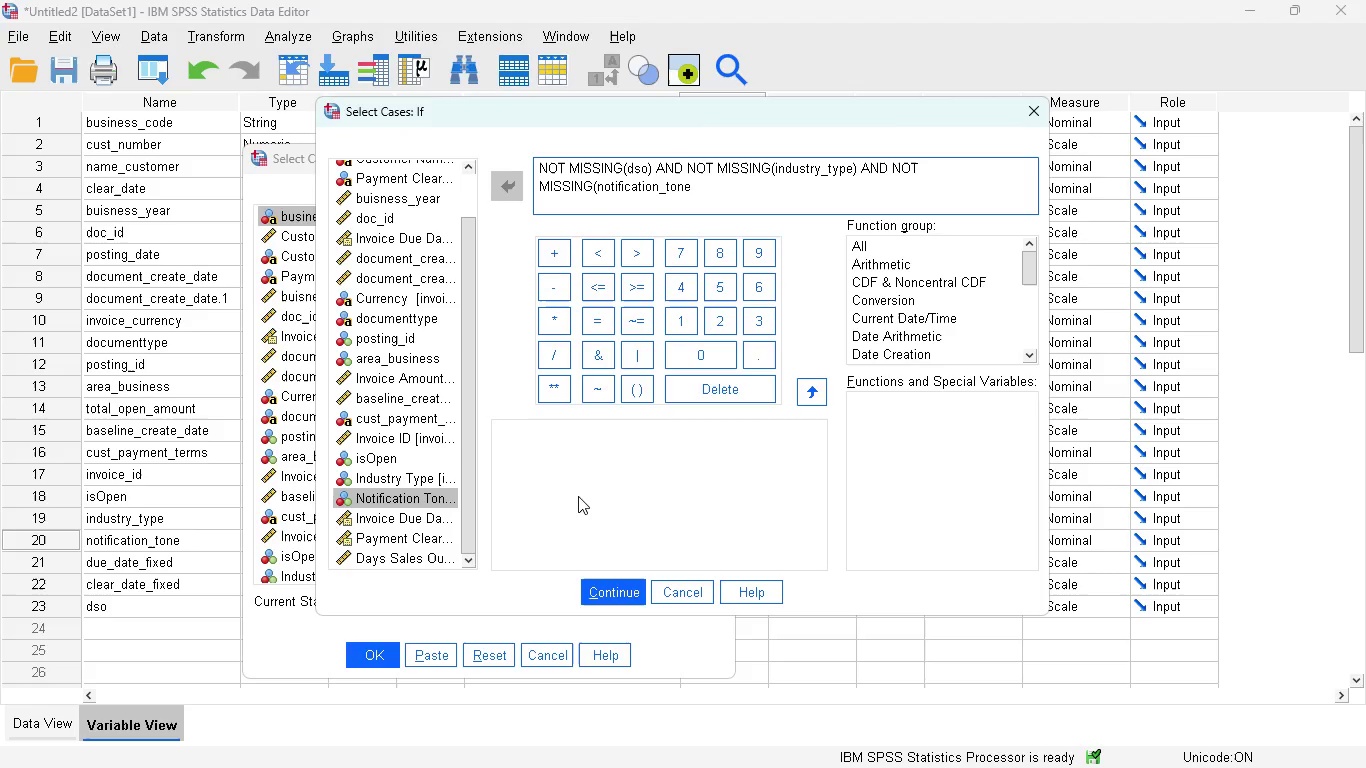 
type() AND NOT MISSN)
key(Backspace)
type(ING()
 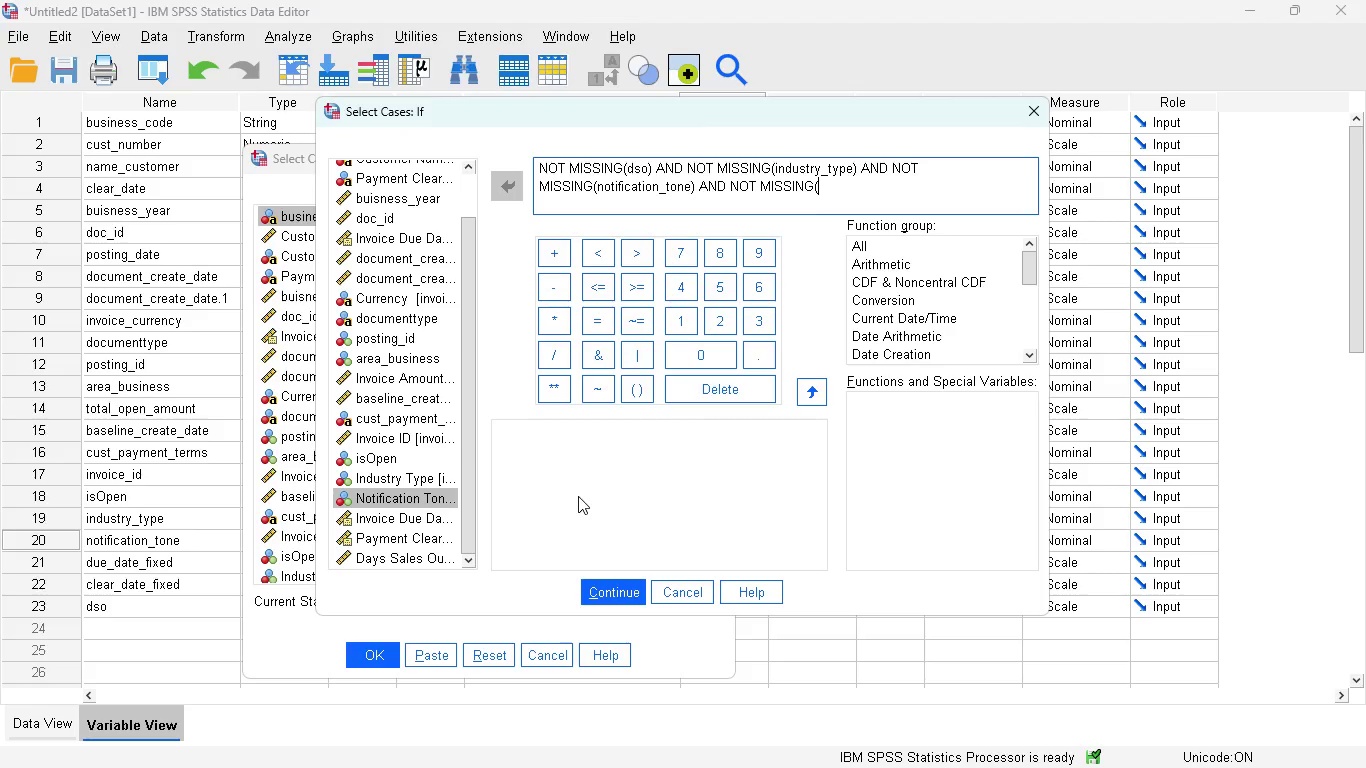 
wait(5.3)
 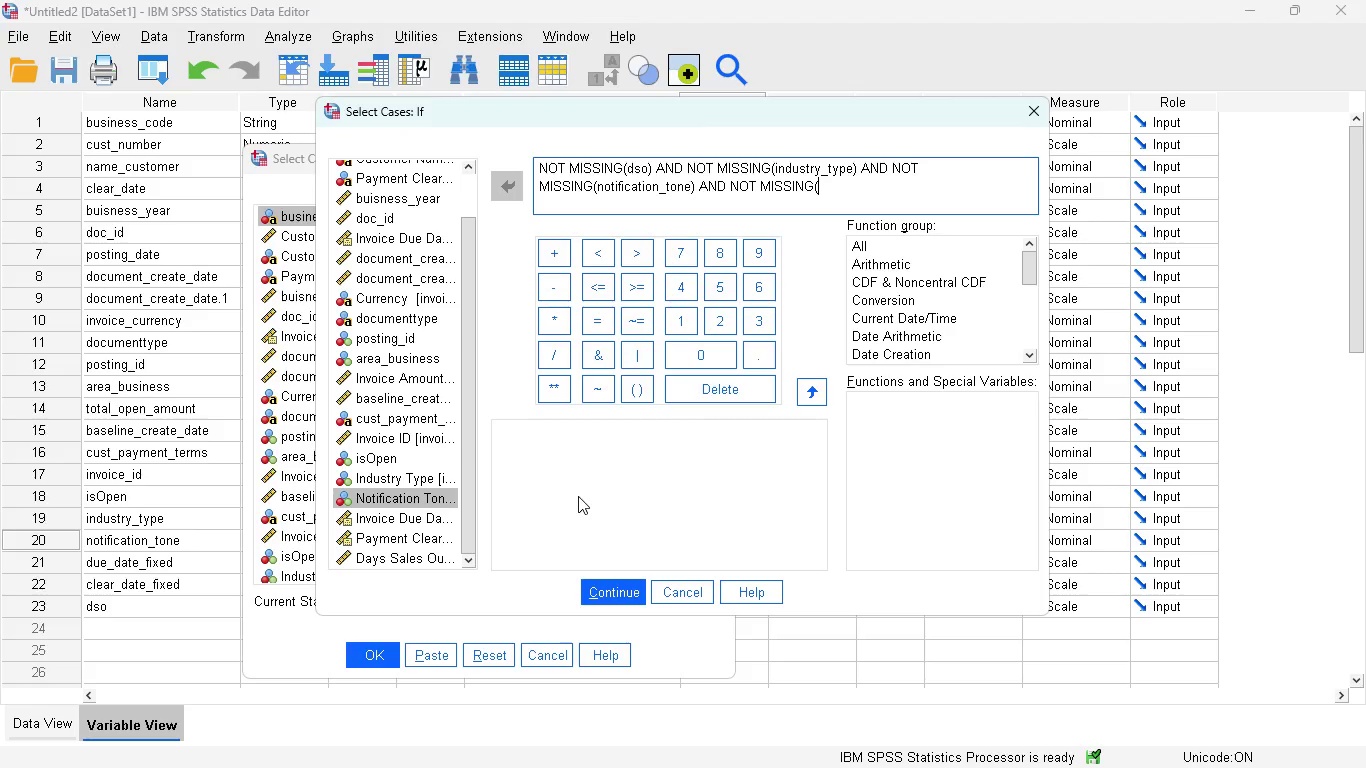 
double_click([398, 520])
 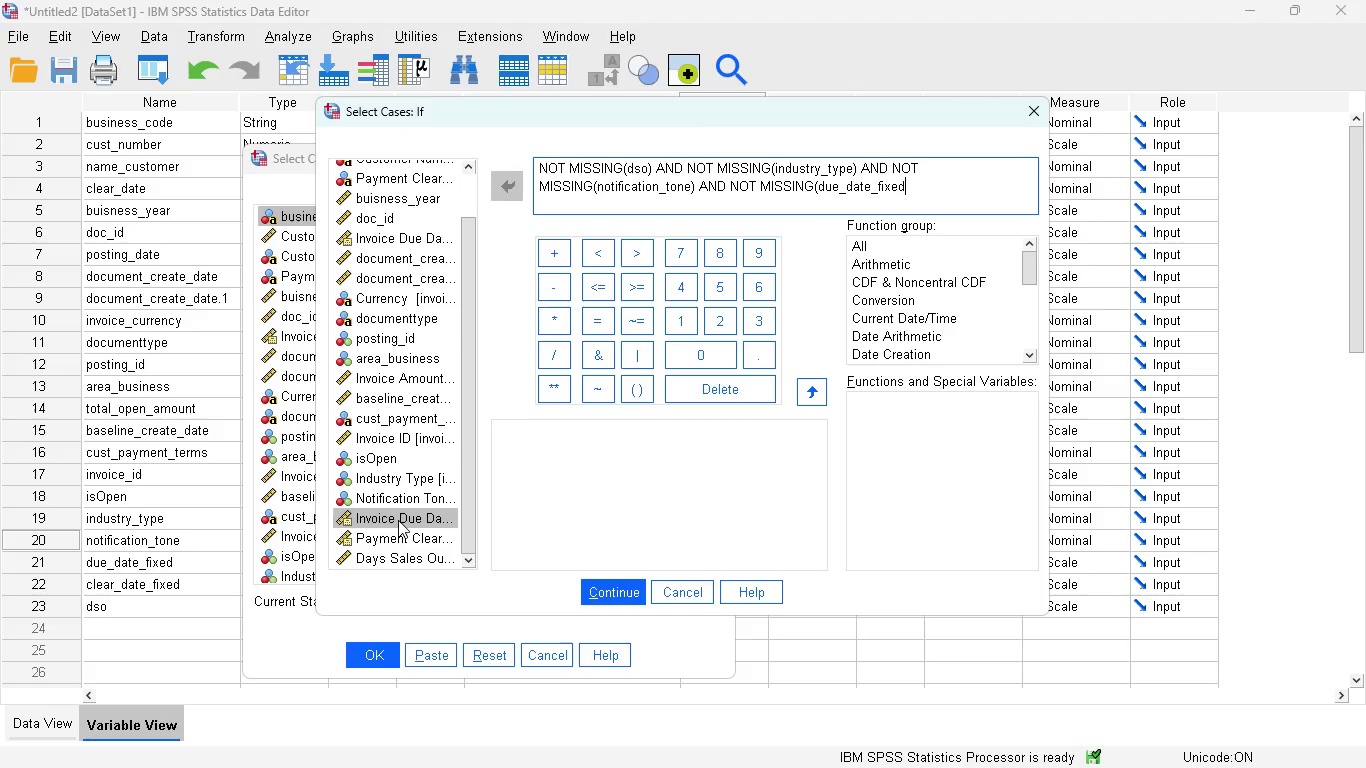 
type() AND NOT MISSING)
 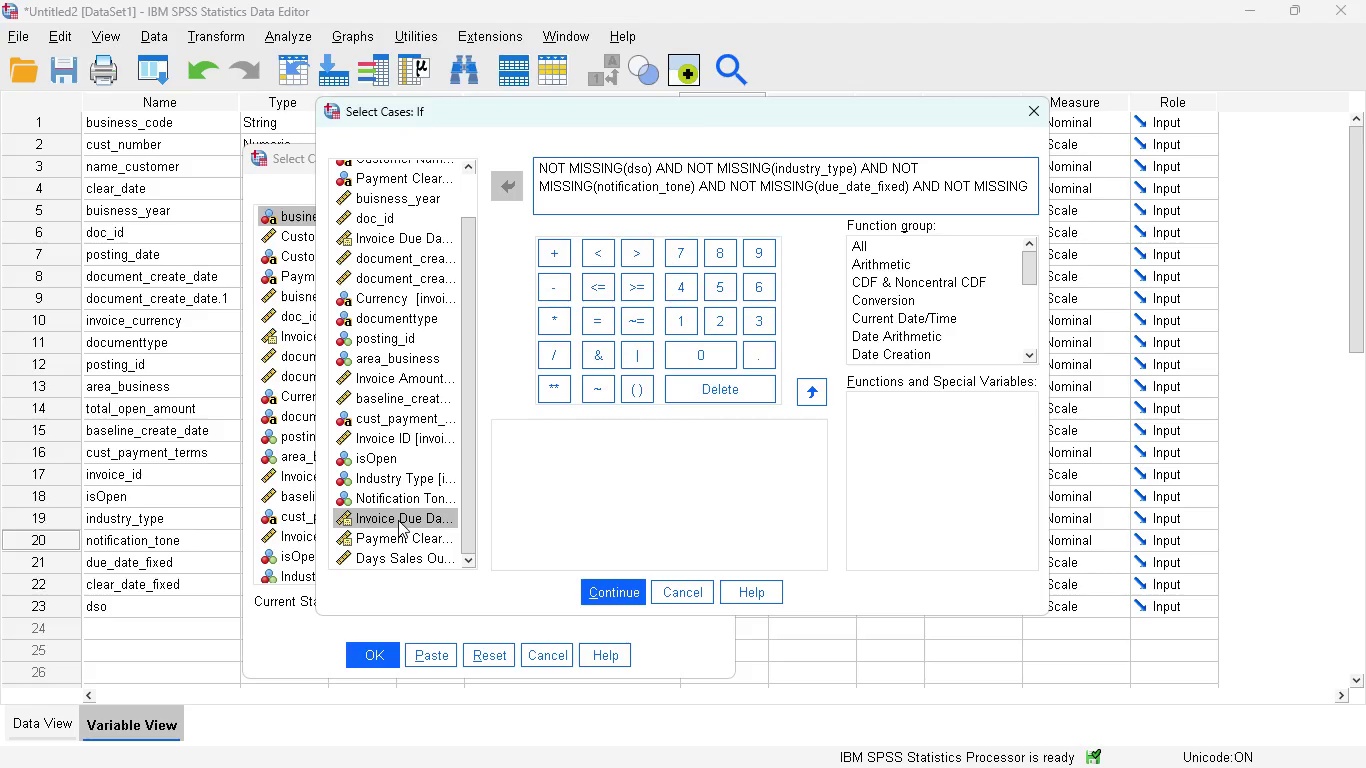 
wait(6.12)
 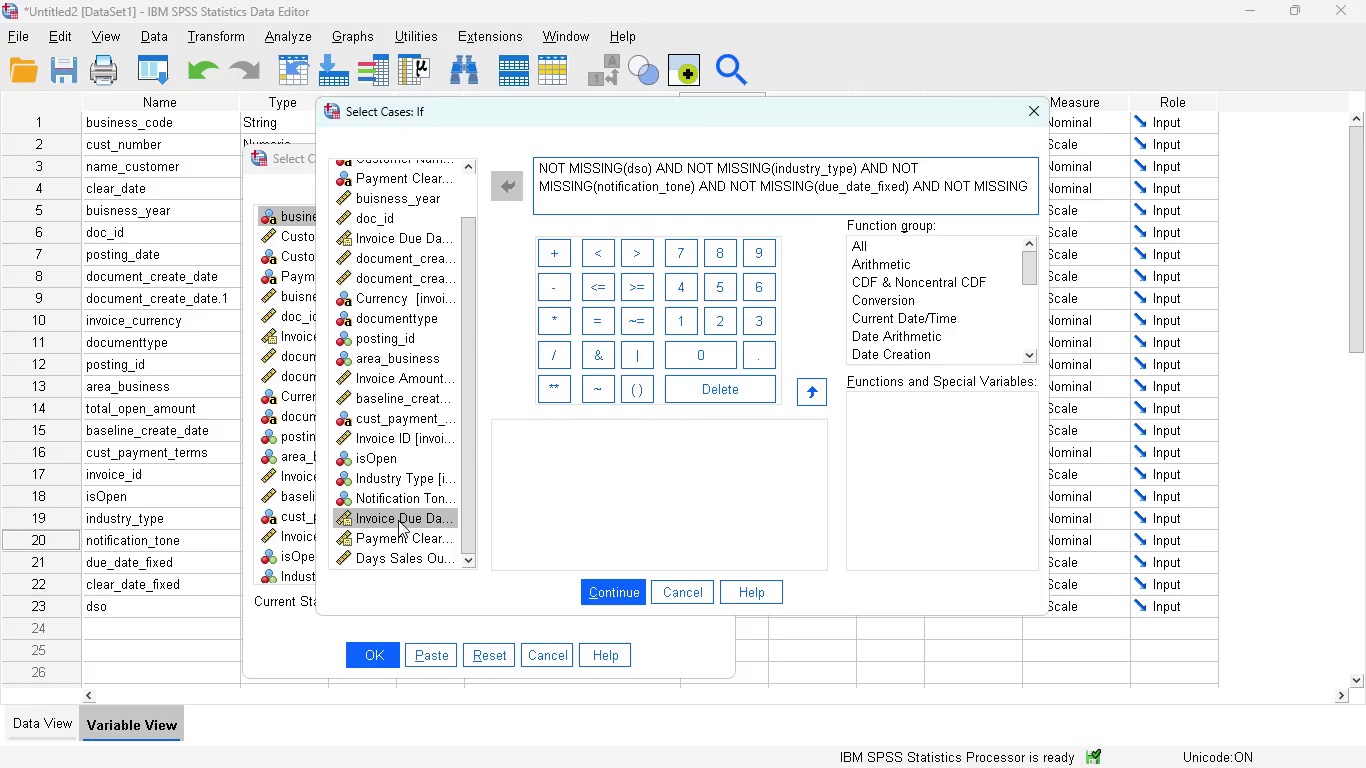 
key(Shift+9)
 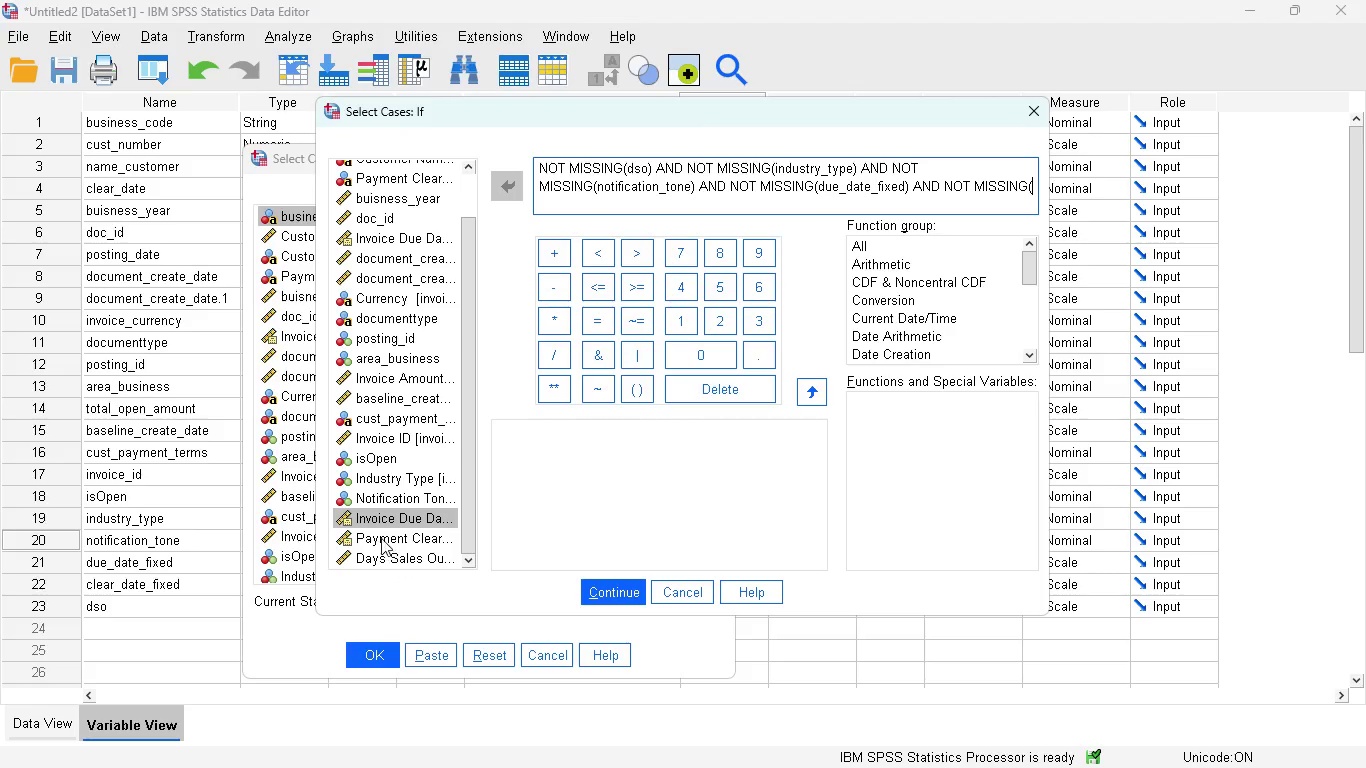 
double_click([380, 538])
 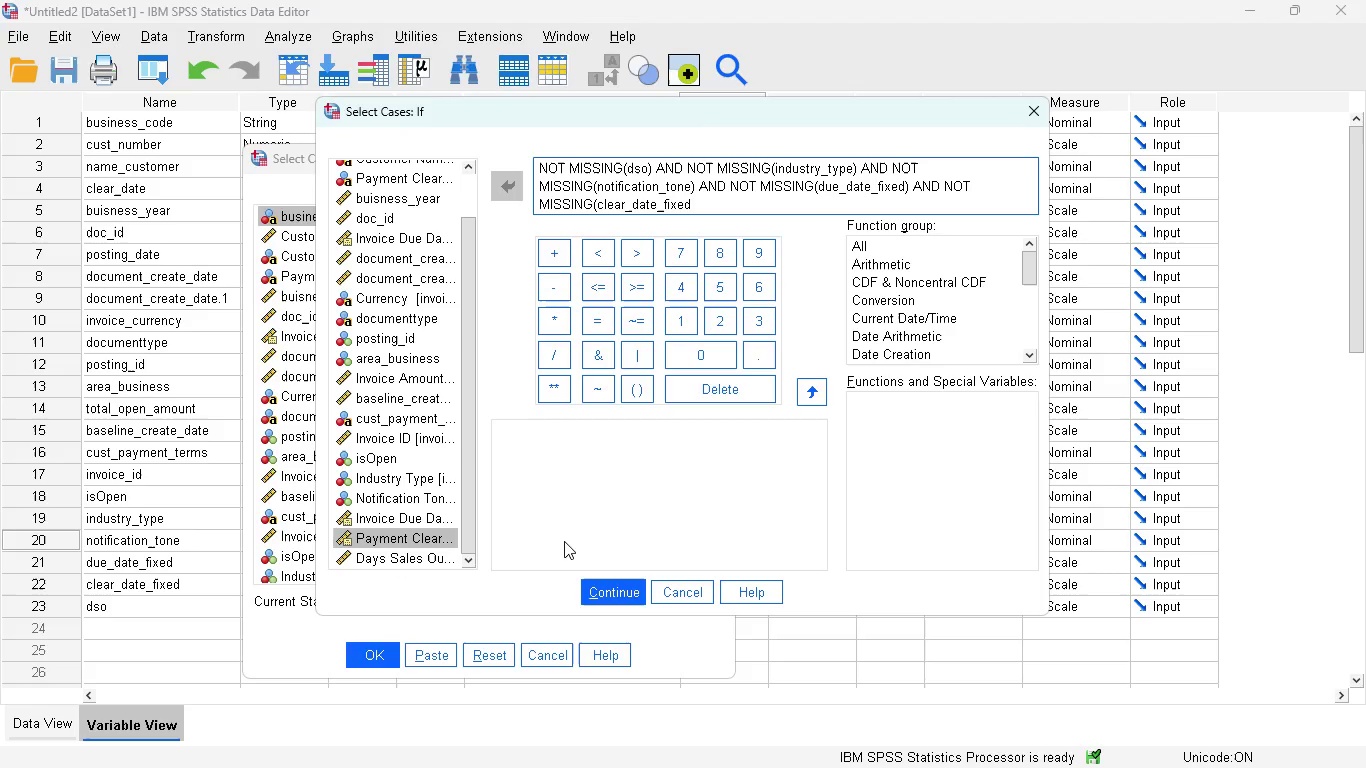 
key(Shift+0)
 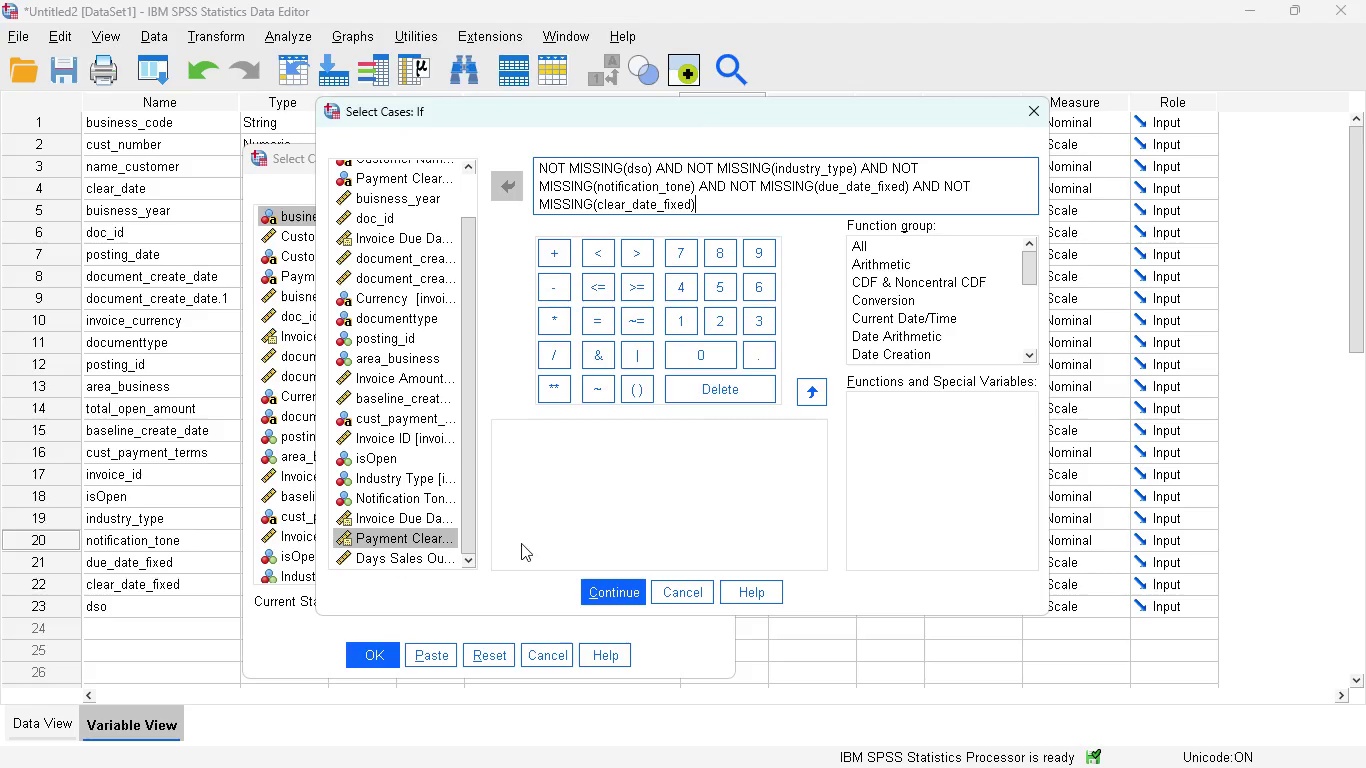 
left_click_drag(start_coordinate=[469, 480], to_coordinate=[466, 510])
 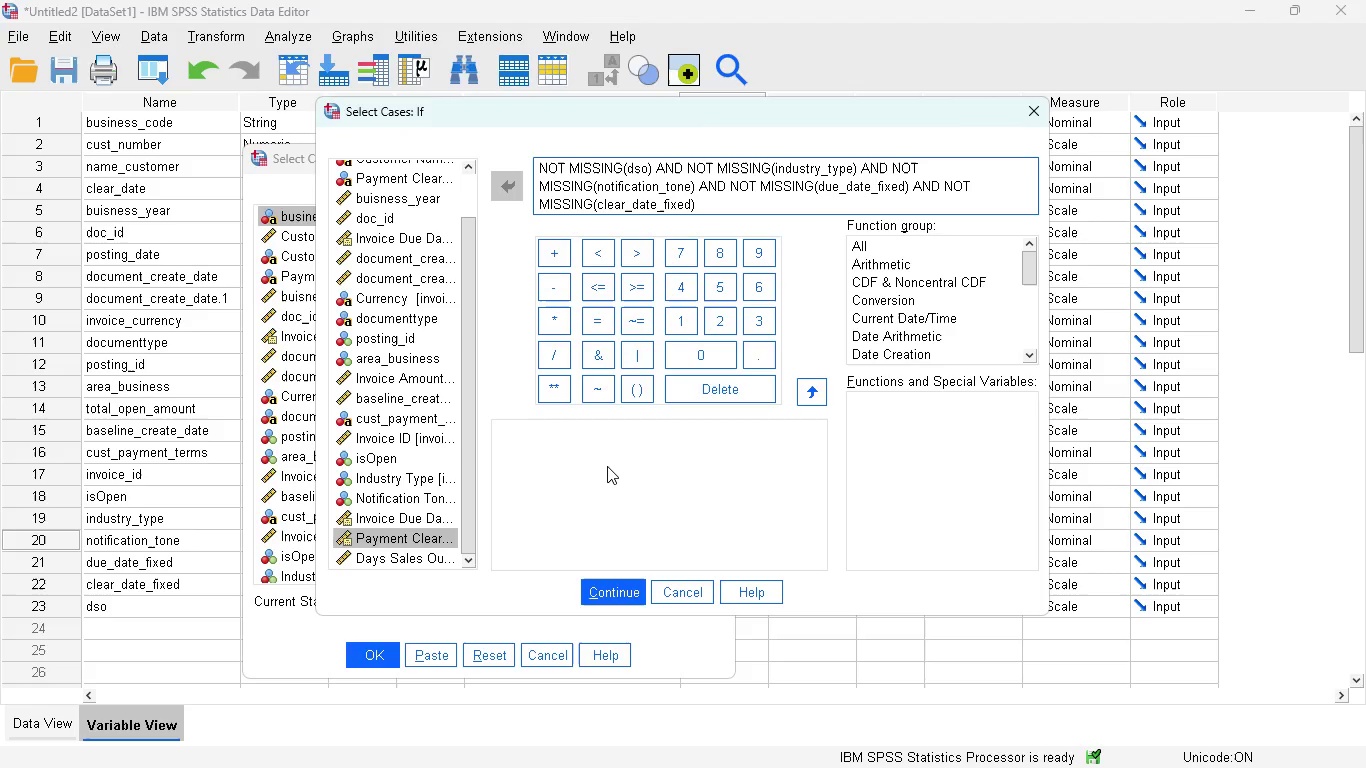 
wait(22.19)
 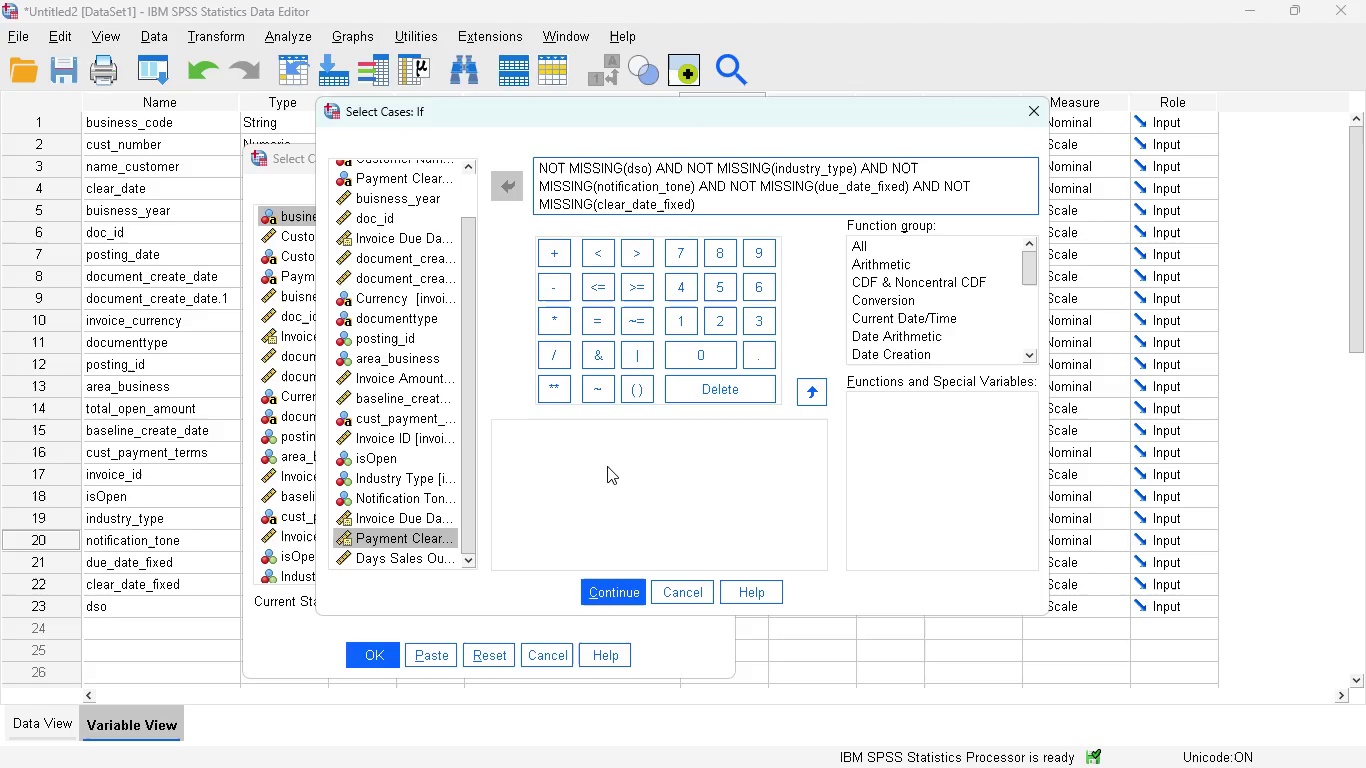 
left_click_drag(start_coordinate=[704, 205], to_coordinate=[542, 153])
 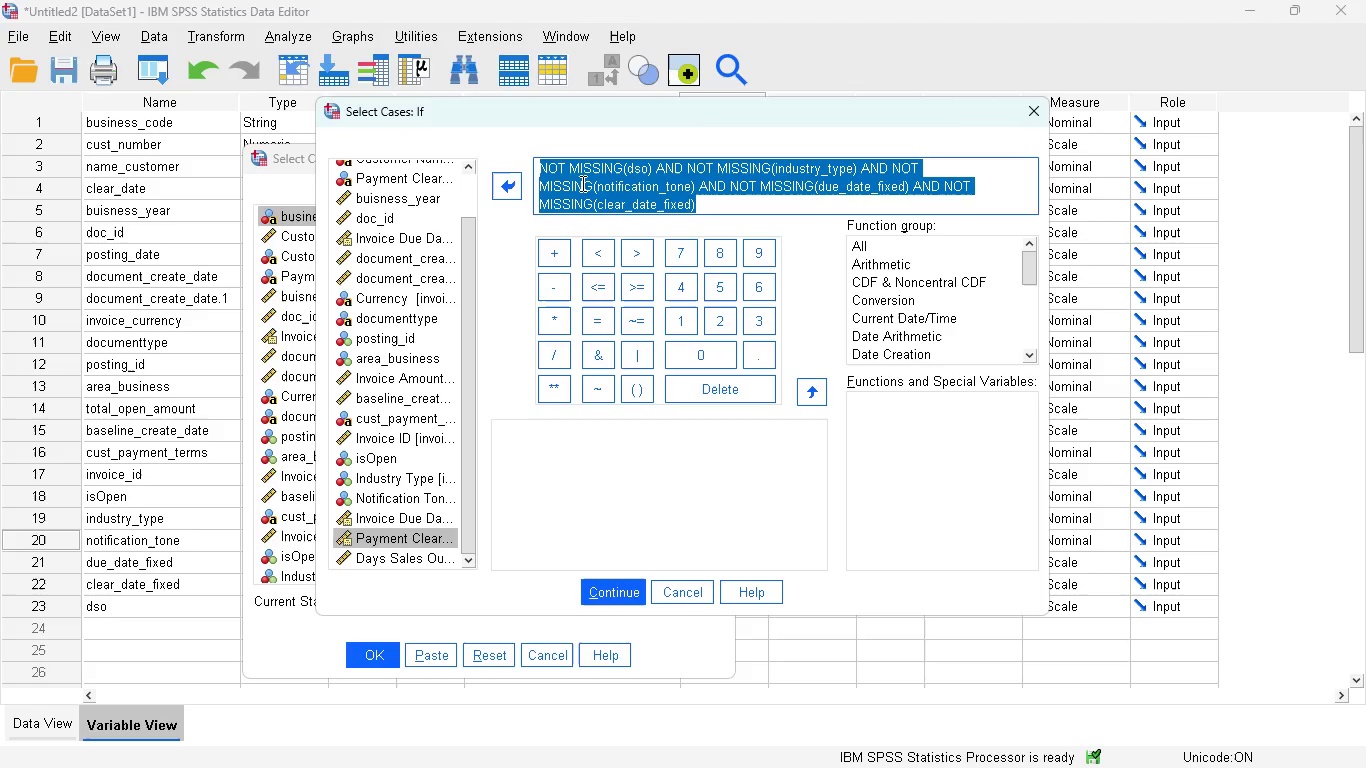 
key(Control+C)
 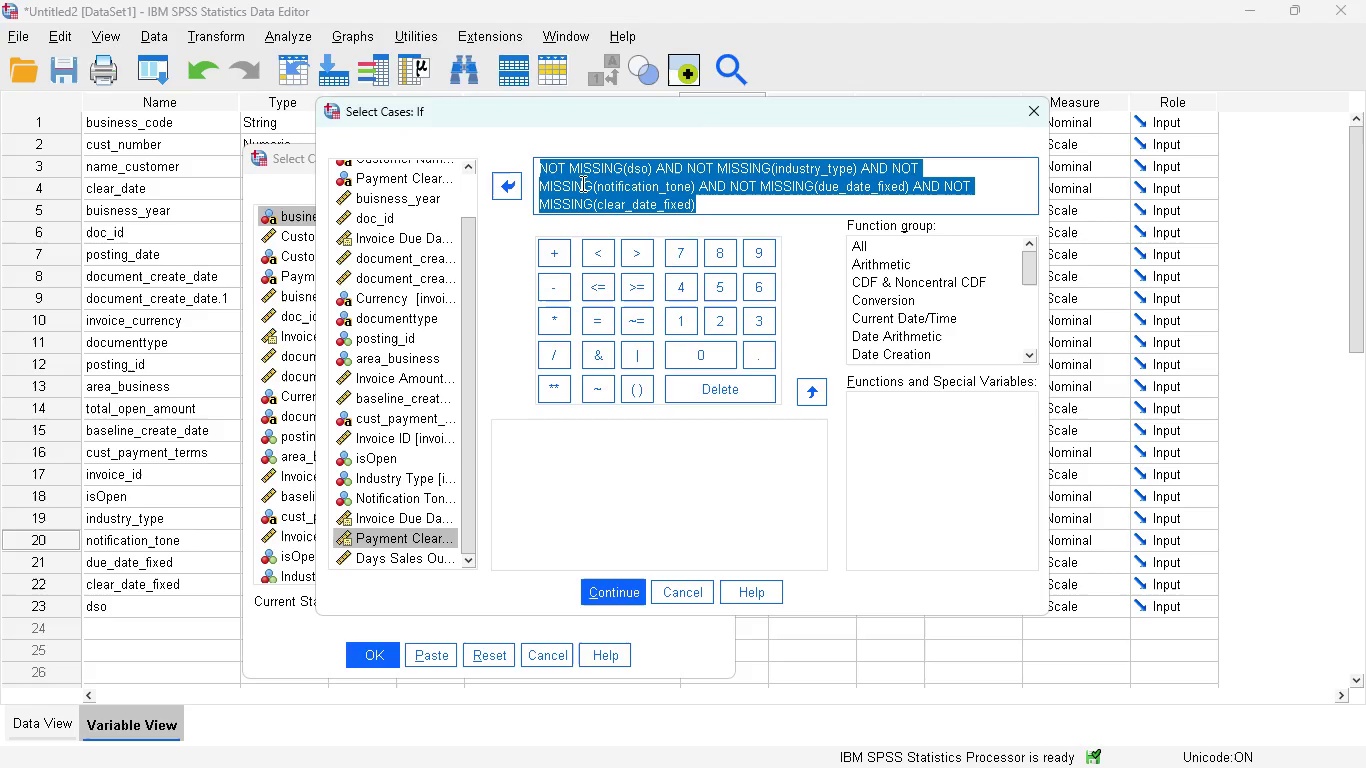 
key(Control+C)
 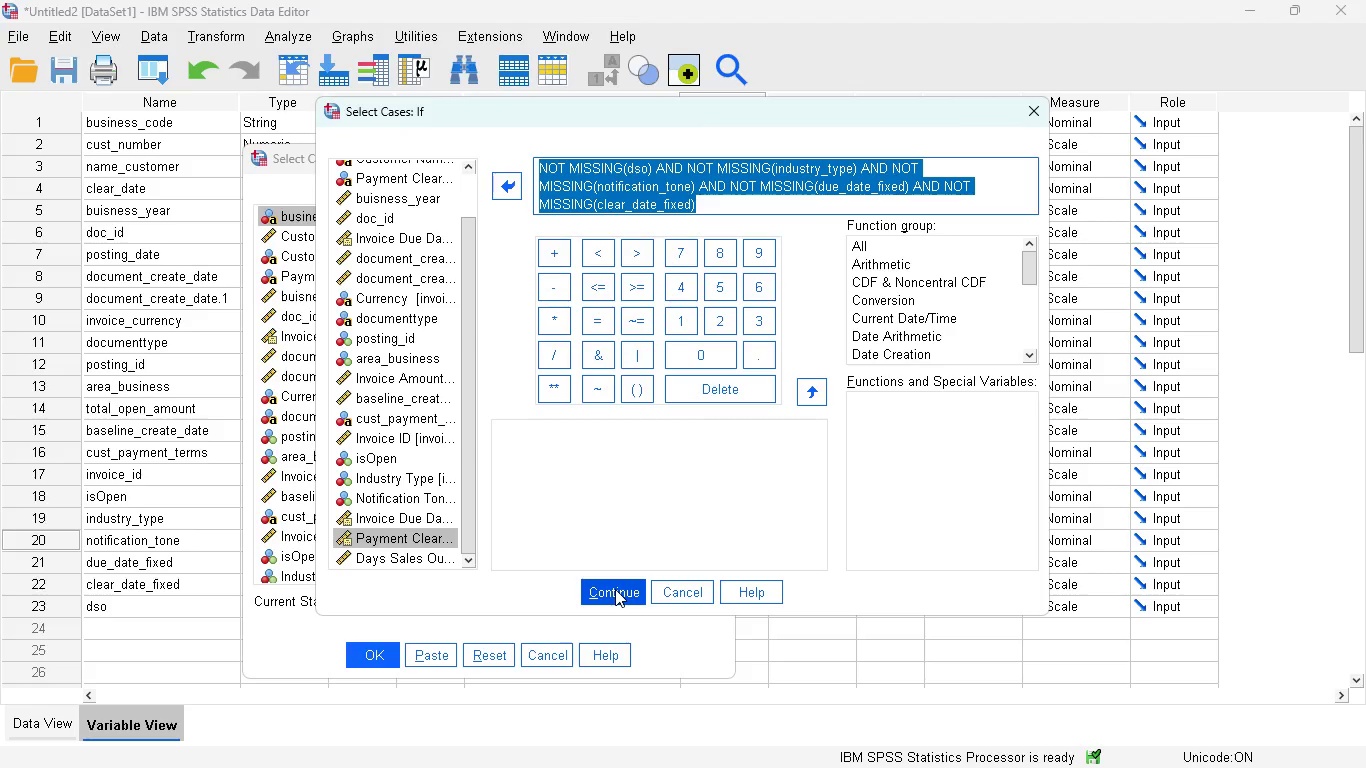 
wait(12.22)
 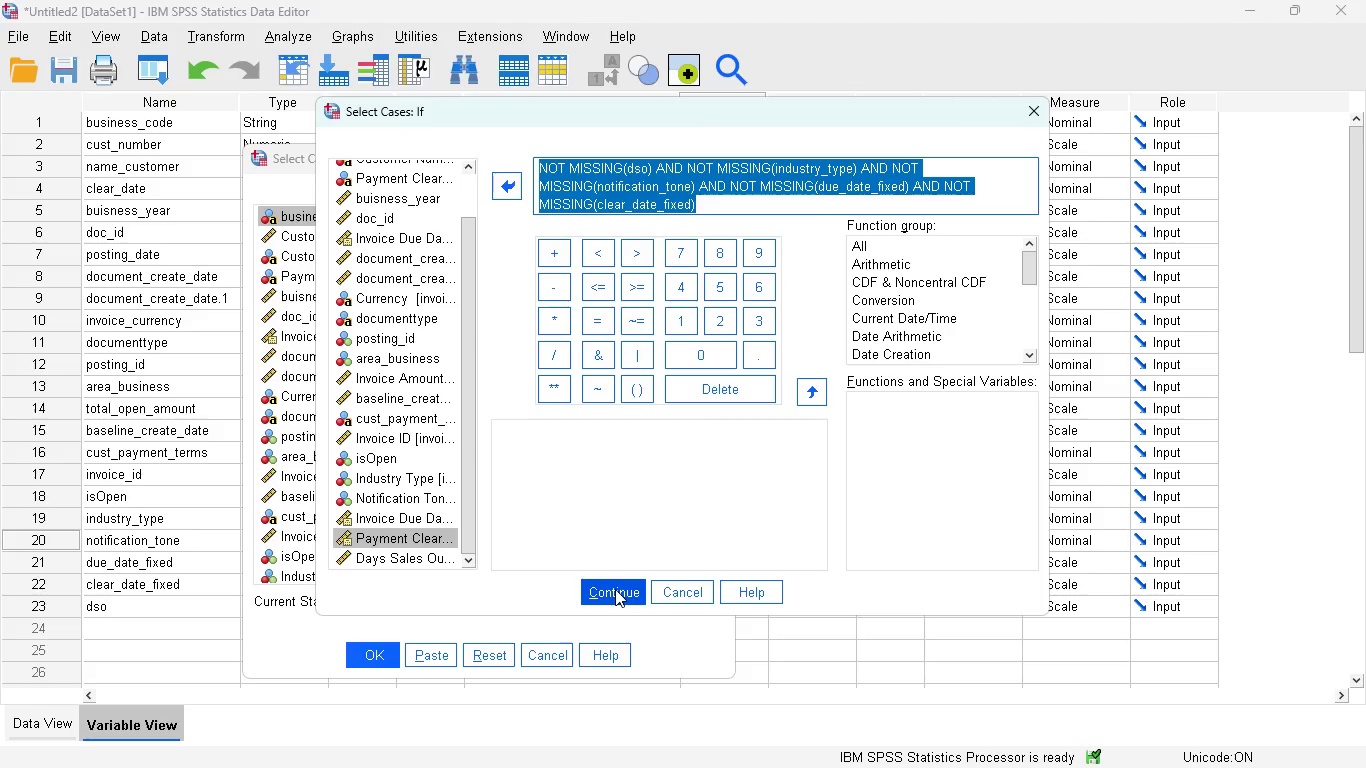 
left_click([615, 589])
 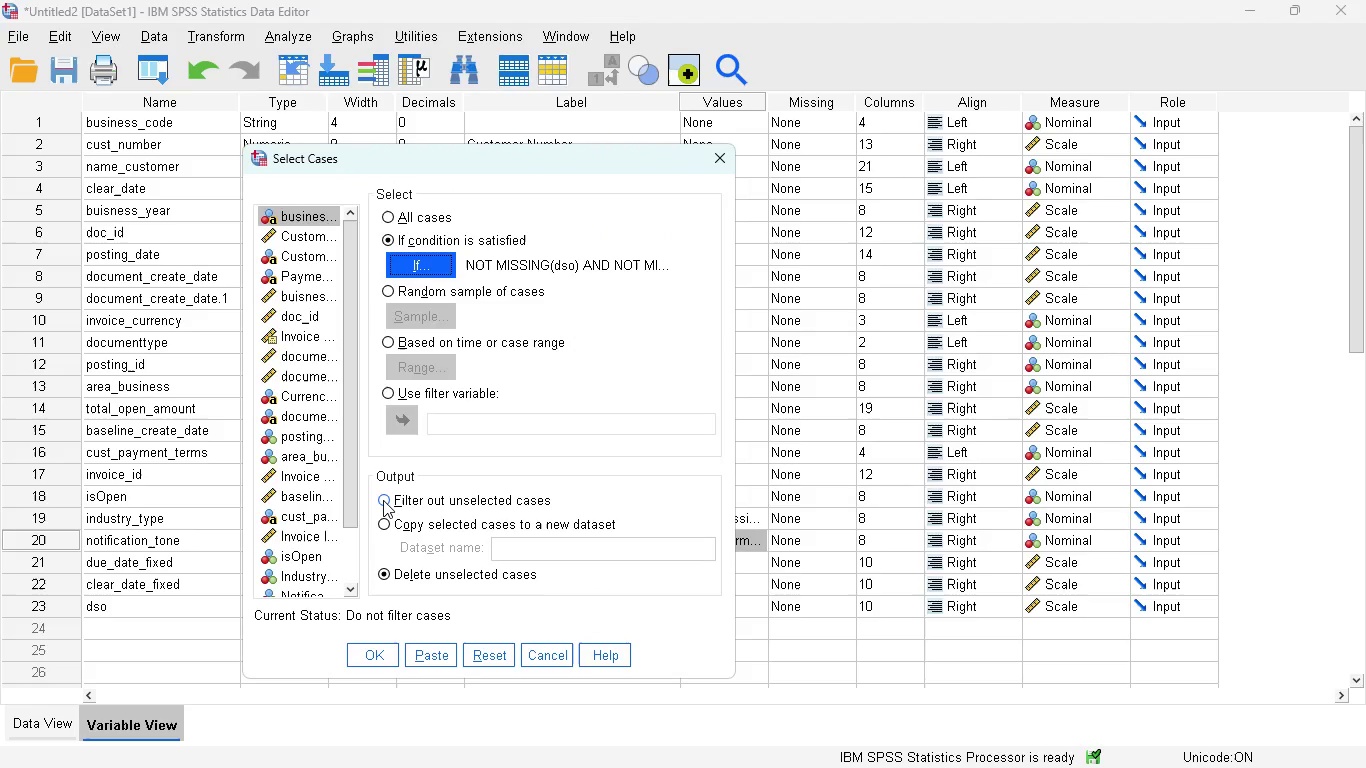 
wait(5.25)
 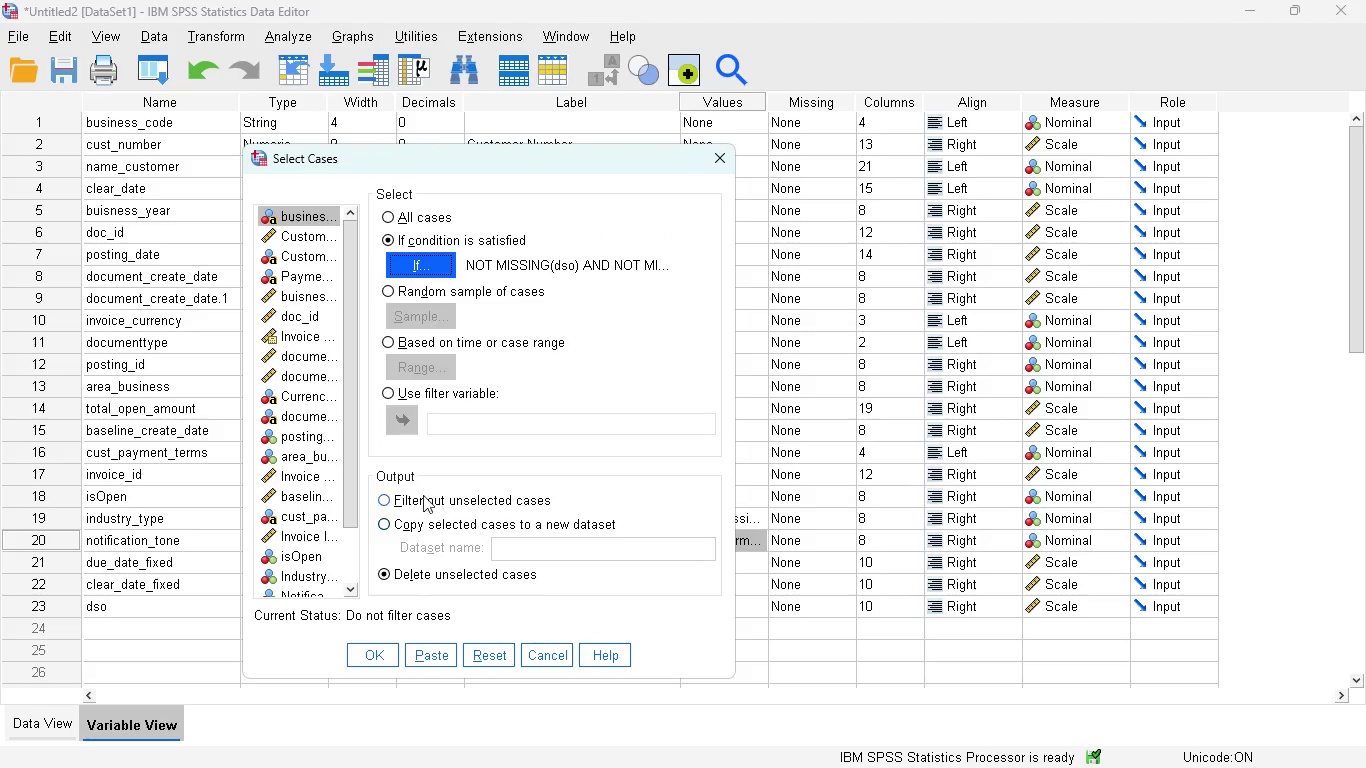 
left_click([383, 500])
 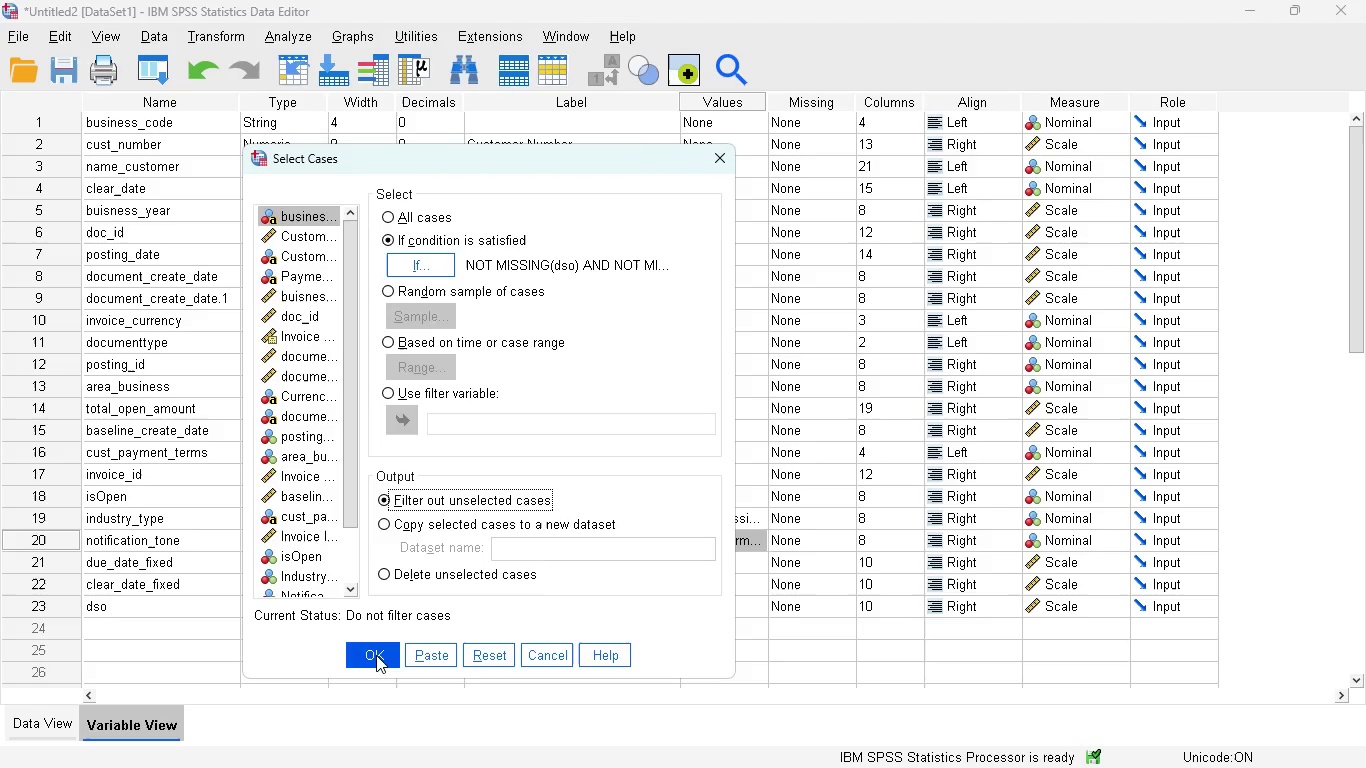 
left_click([376, 655])
 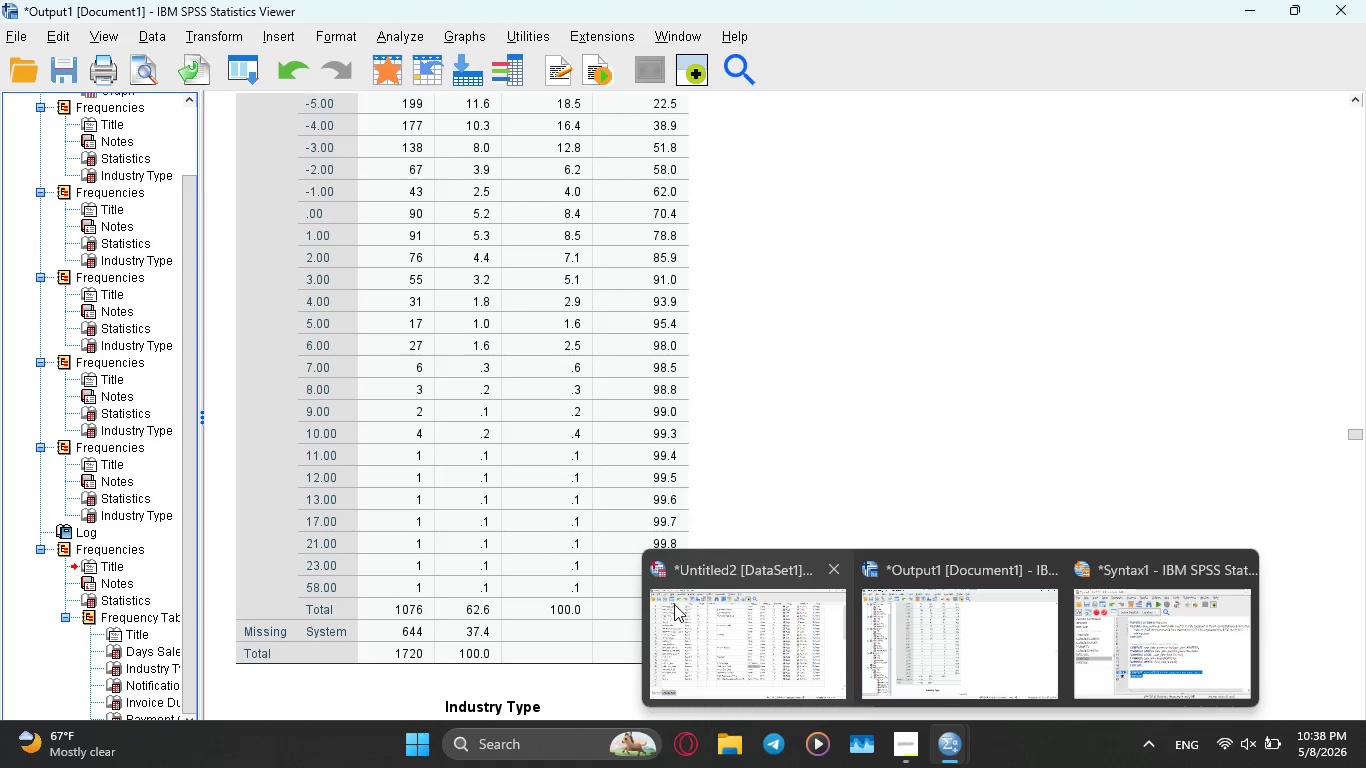 
left_click([753, 629])
 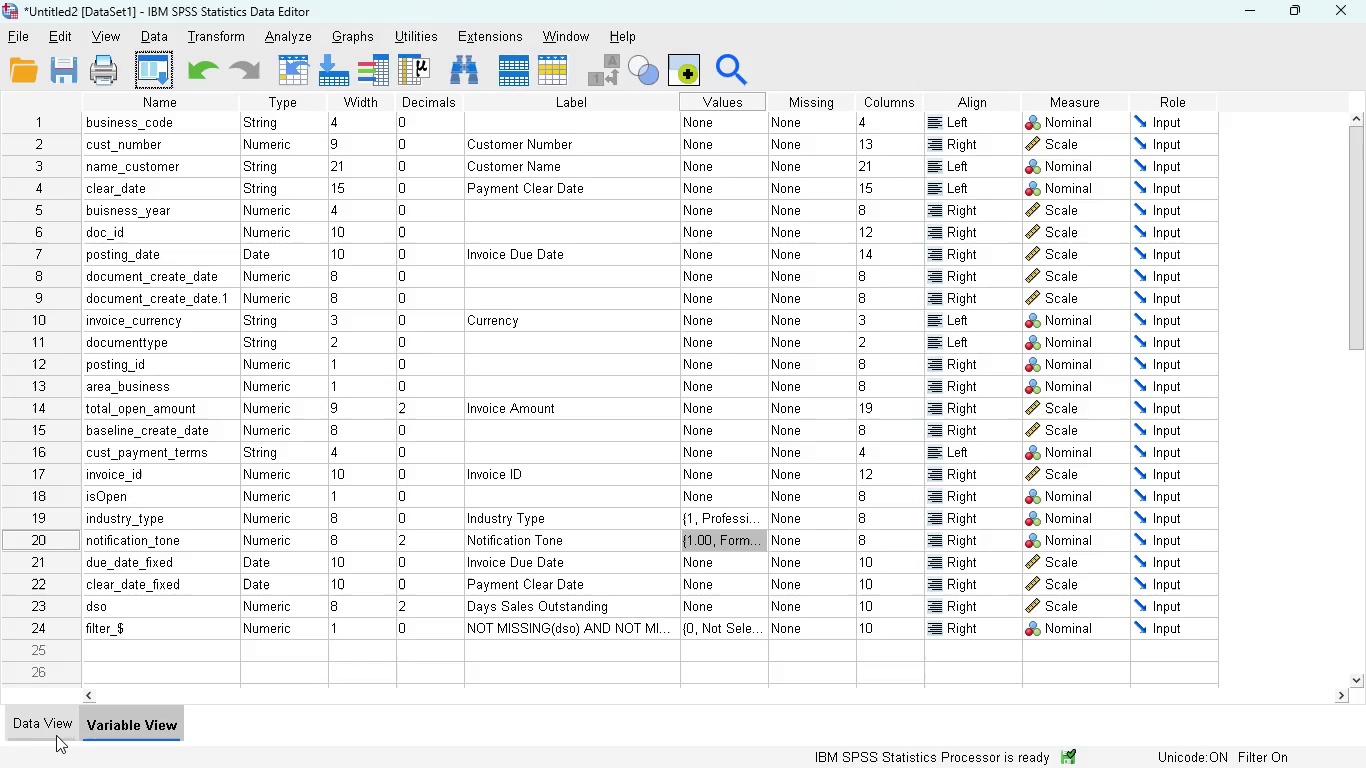 
left_click([33, 727])
 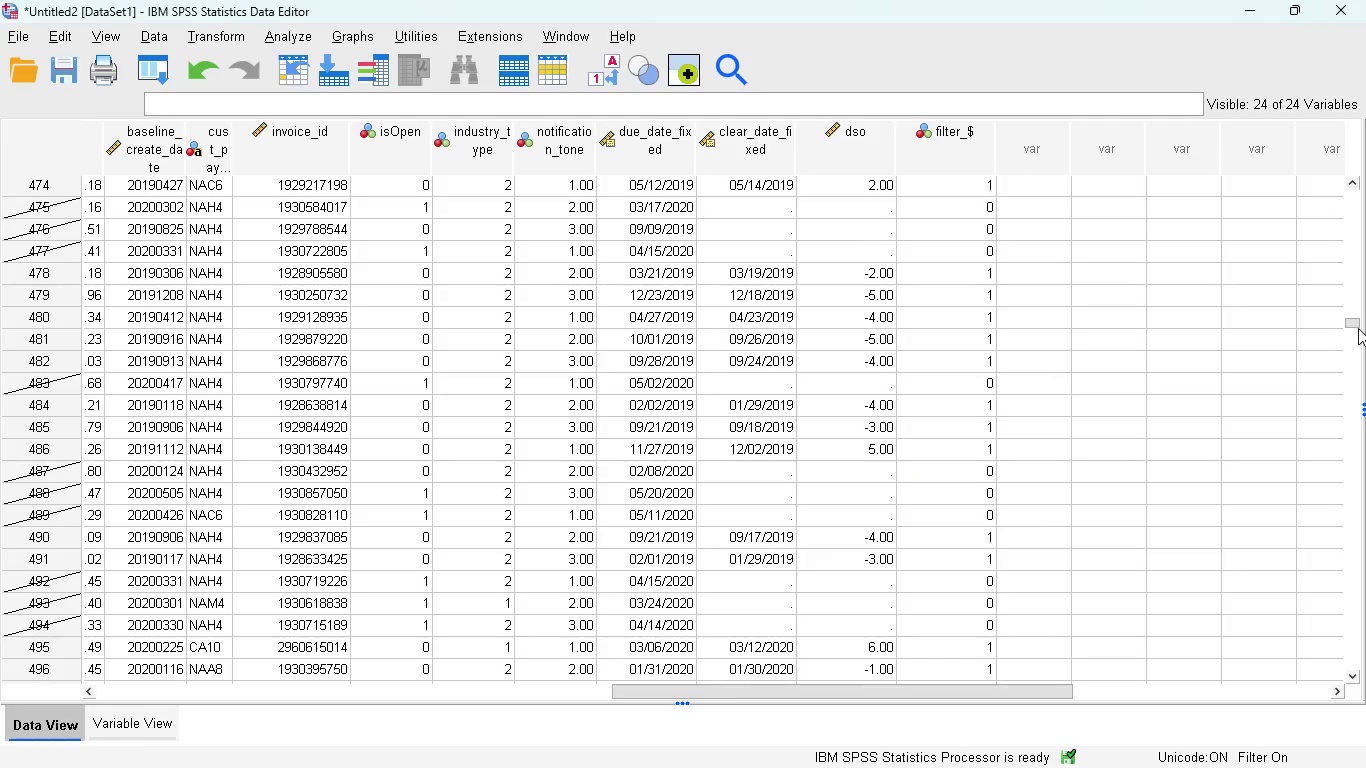 
left_click_drag(start_coordinate=[1356, 322], to_coordinate=[1348, 123])
 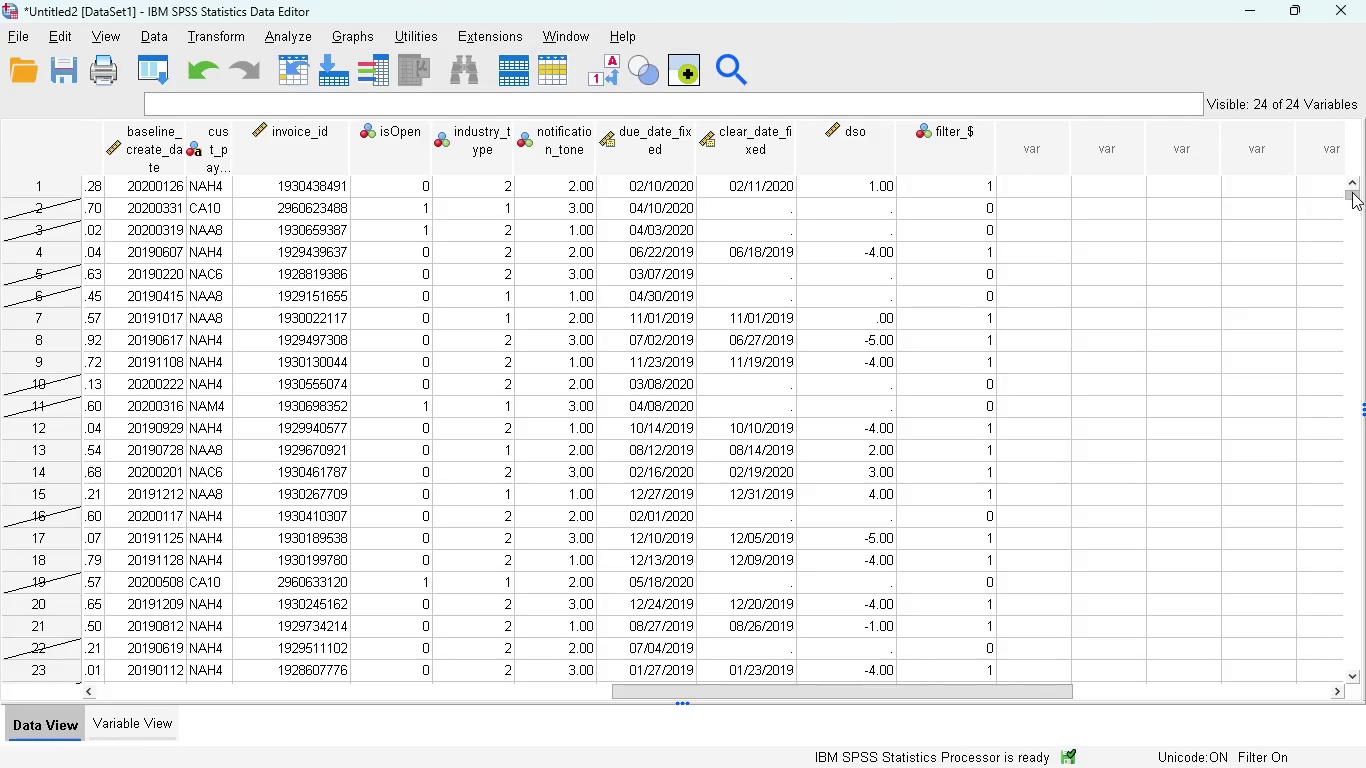 
left_click_drag(start_coordinate=[1352, 192], to_coordinate=[1352, 302])
 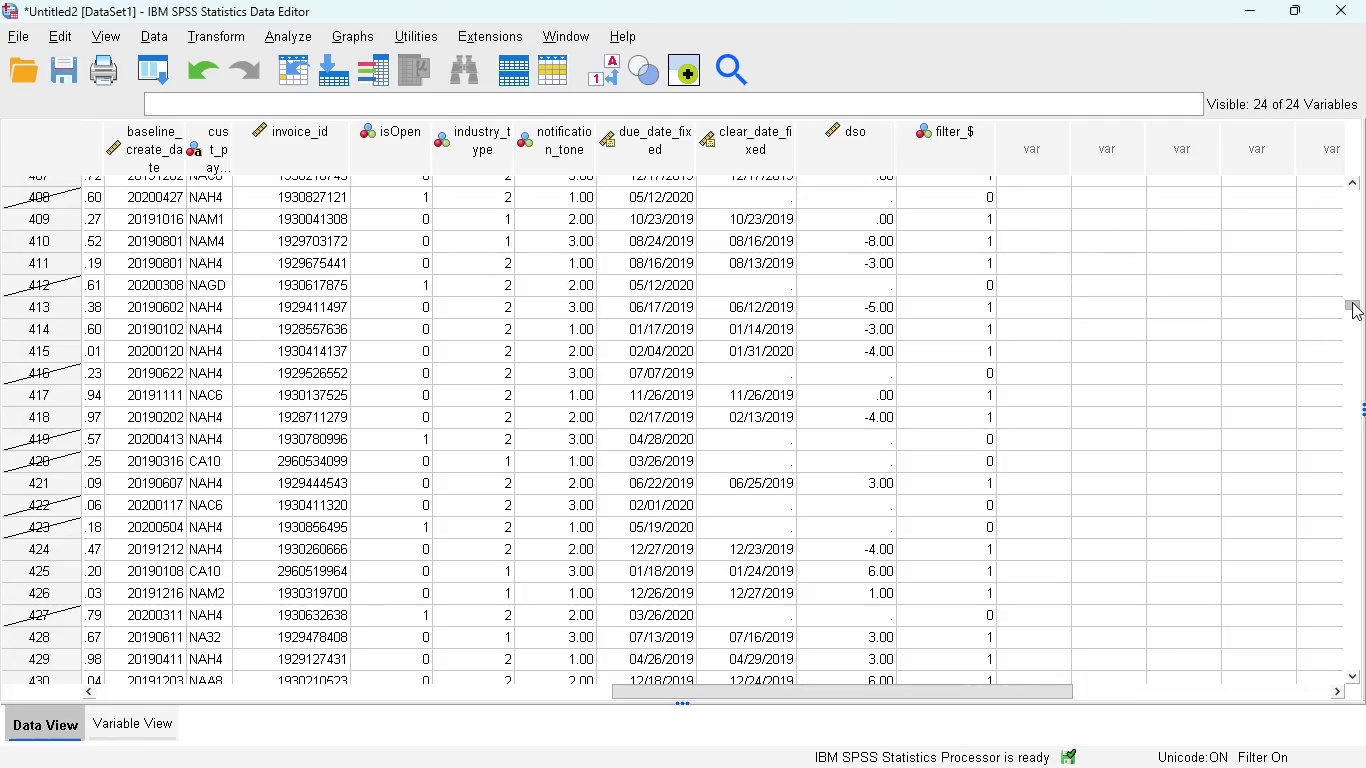 
left_click_drag(start_coordinate=[1352, 302], to_coordinate=[1351, 395])